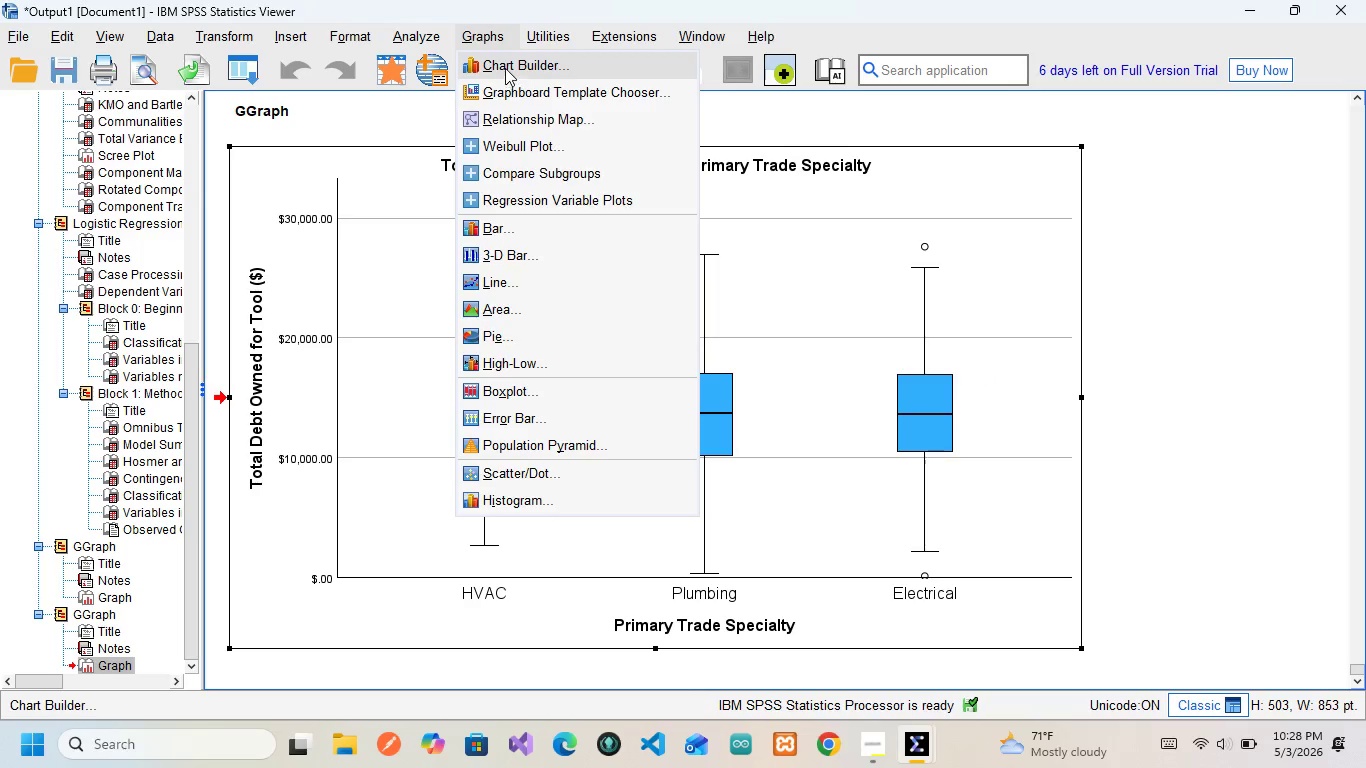 
left_click([505, 68])
 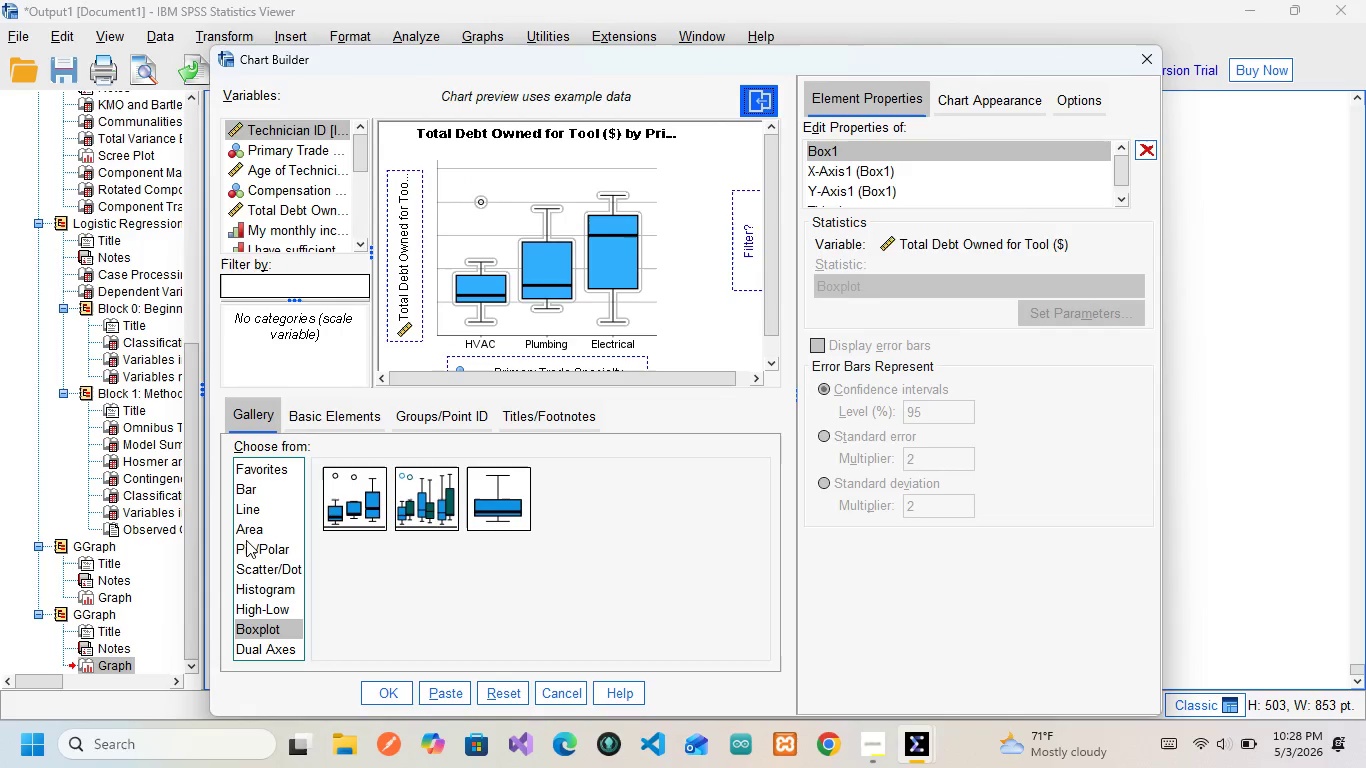 
left_click([244, 568])
 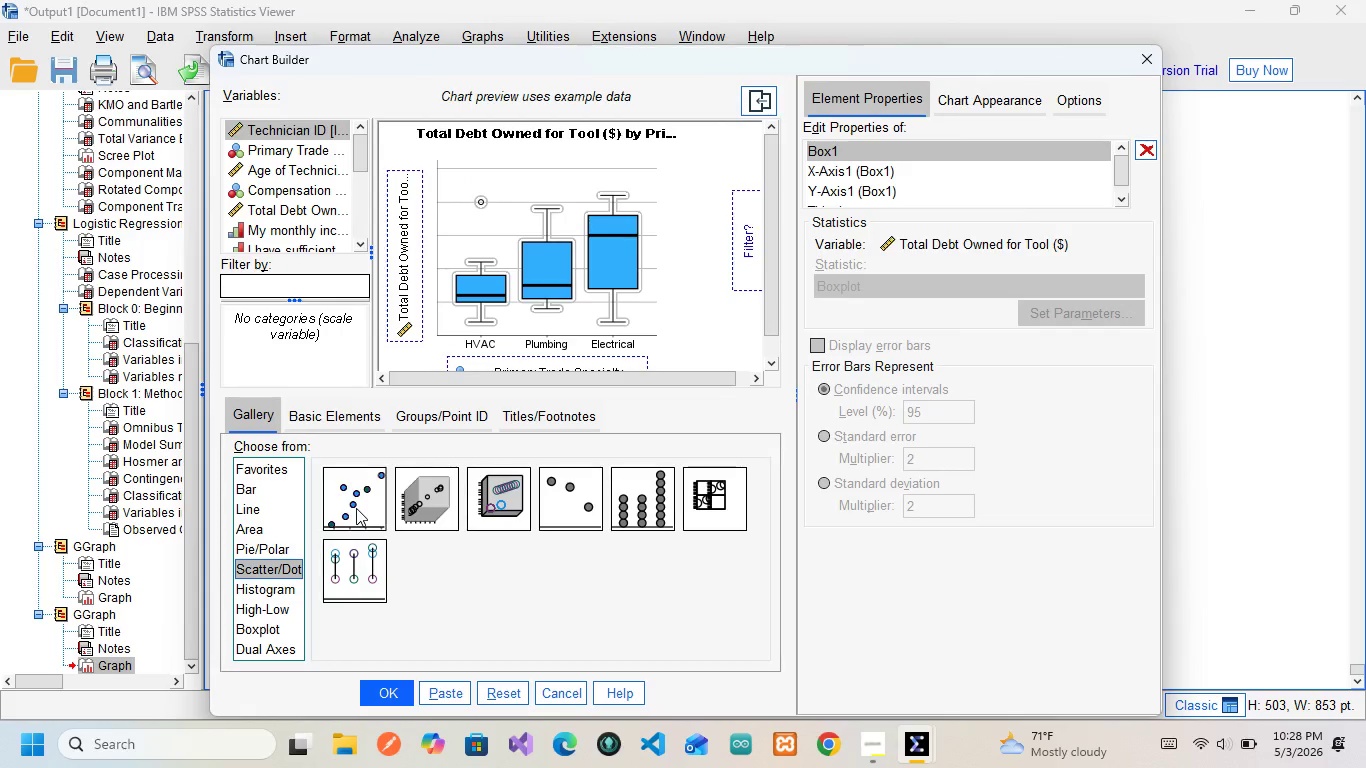 
left_click_drag(start_coordinate=[356, 508], to_coordinate=[517, 249])
 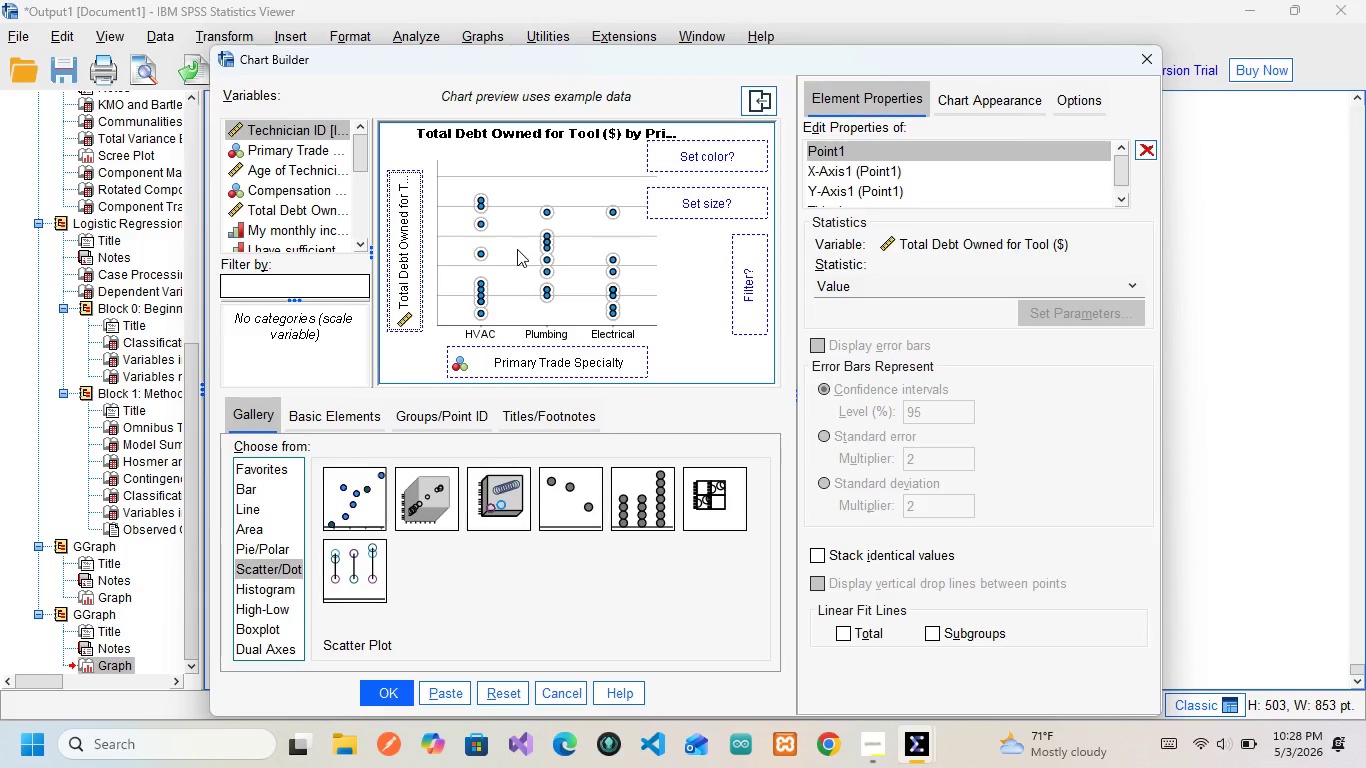 
wait(8.7)
 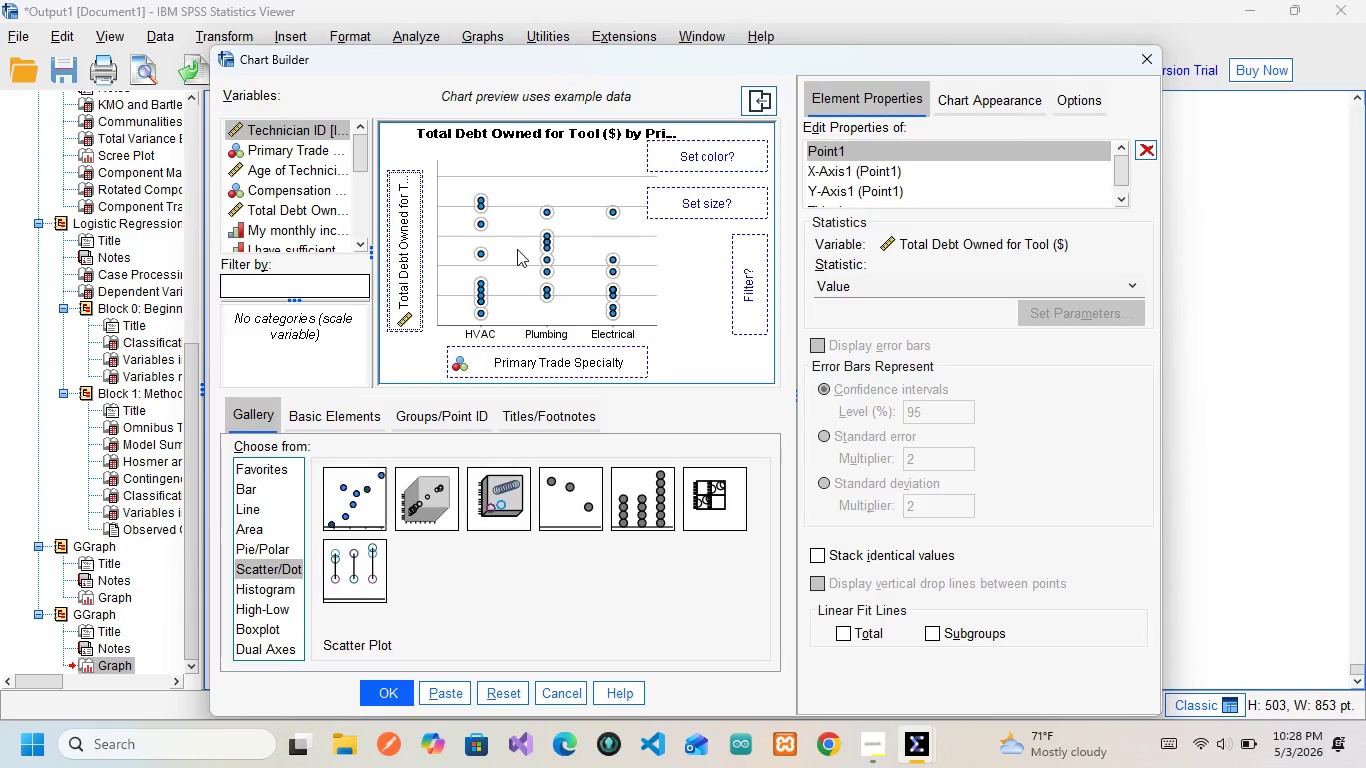 
right_click([521, 360])
 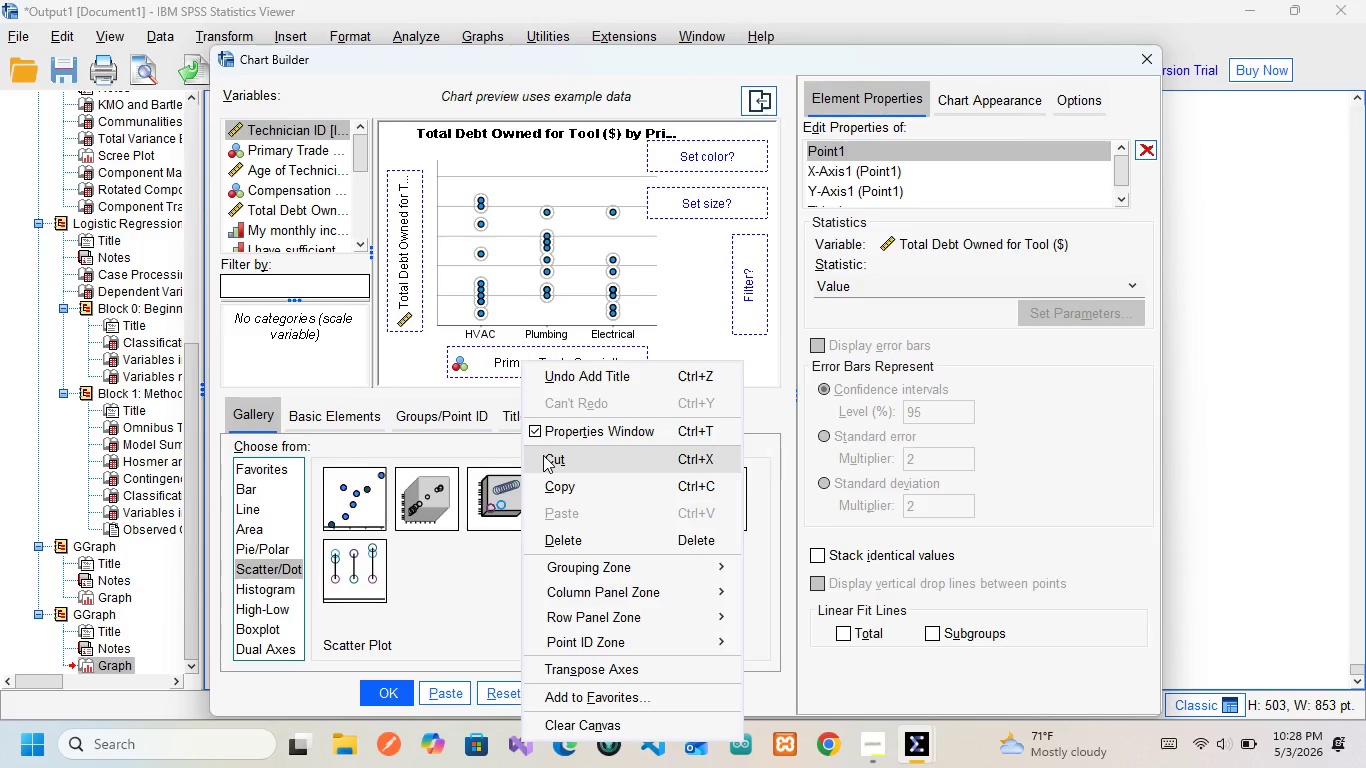 
left_click([543, 455])
 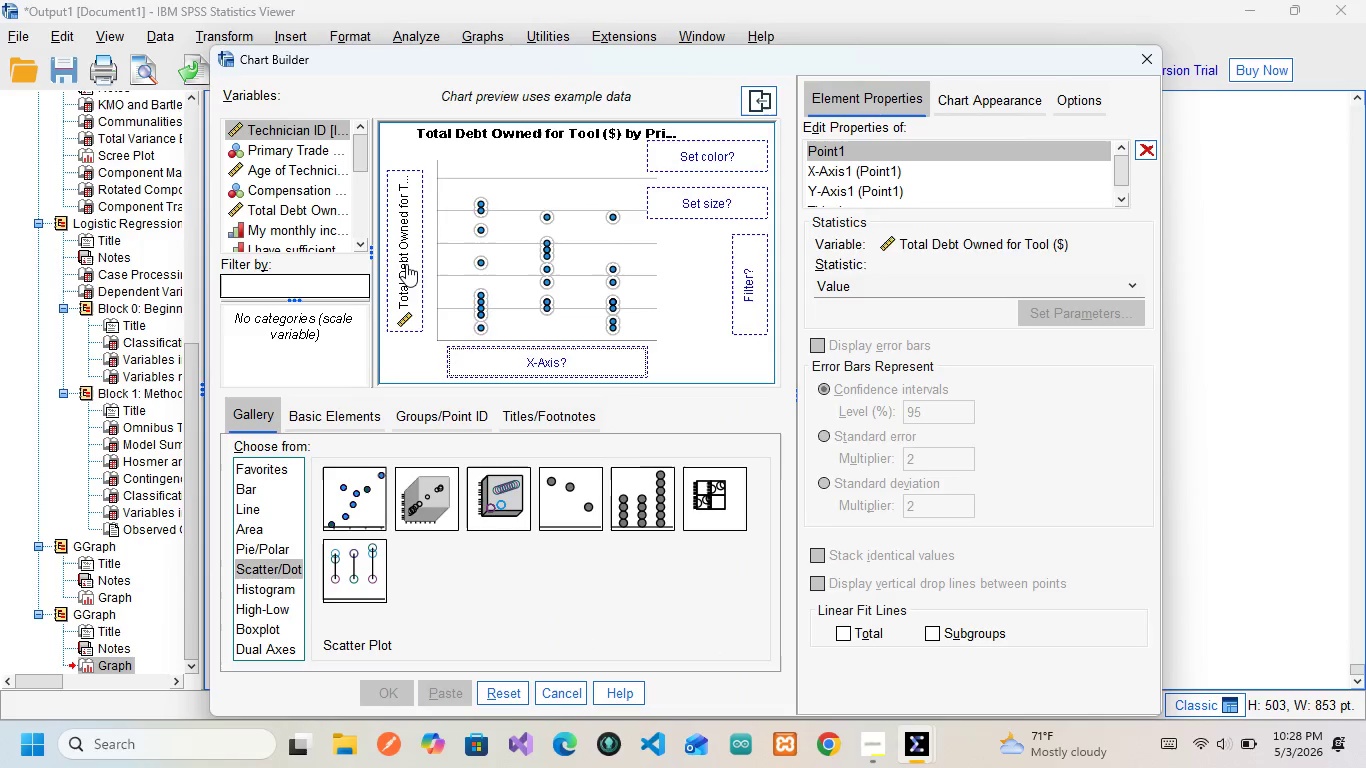 
right_click([406, 264])
 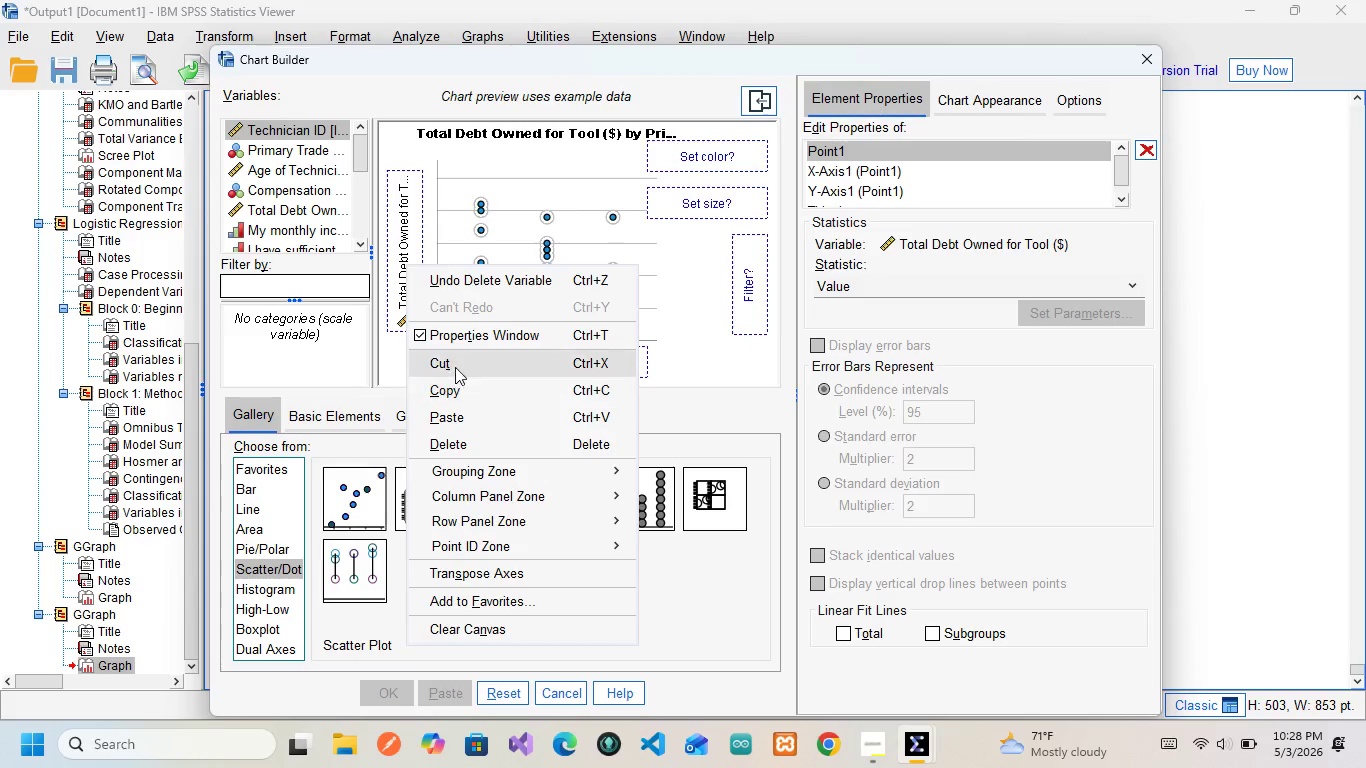 
left_click([456, 366])
 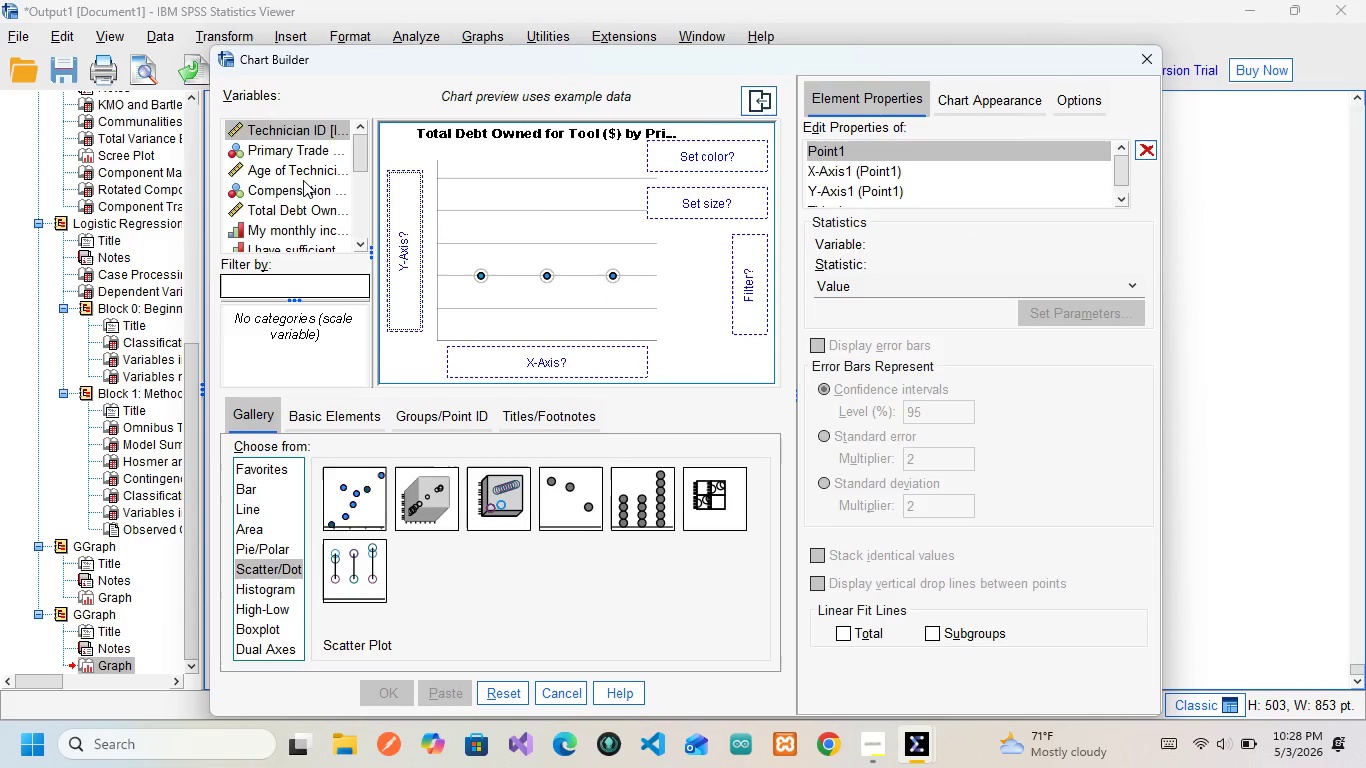 
scroll: coordinate [300, 223], scroll_direction: down, amount: 53.0
 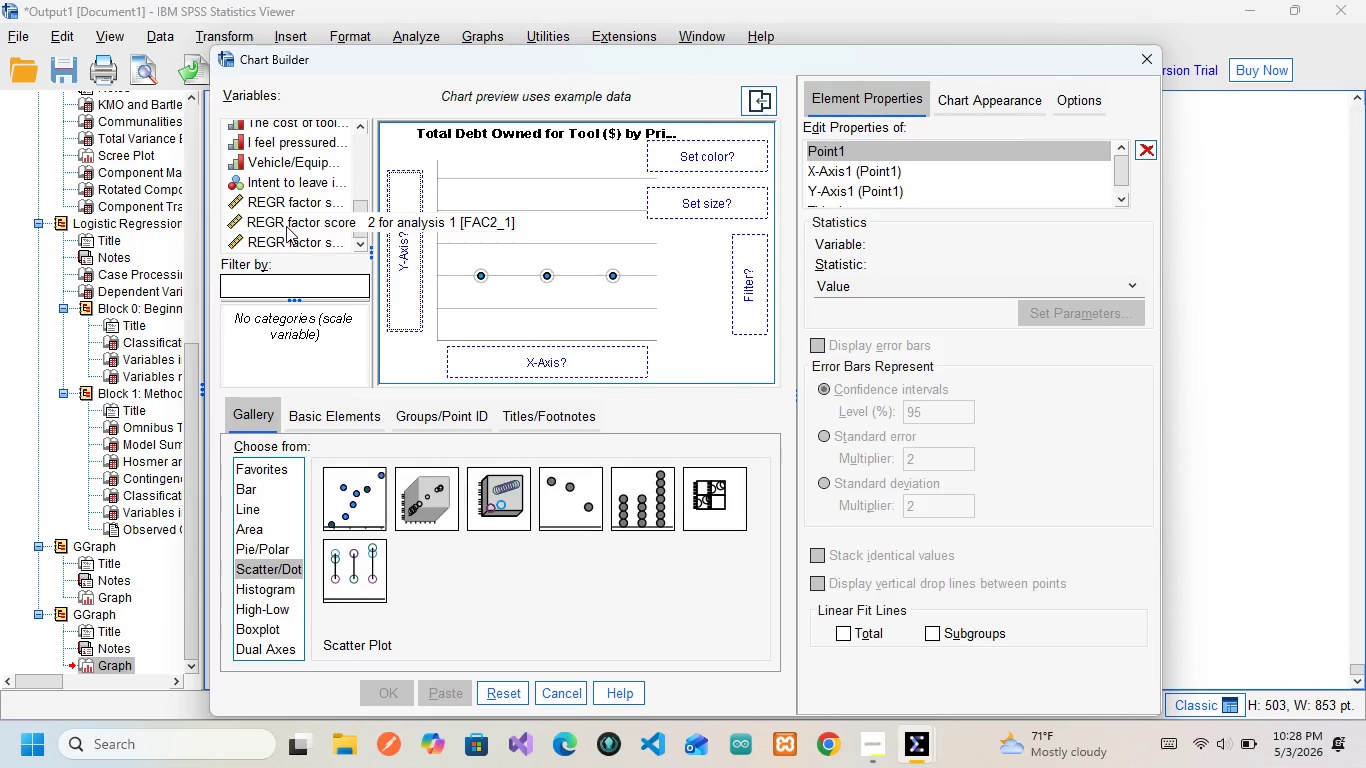 
scroll: coordinate [286, 226], scroll_direction: up, amount: 6.0
 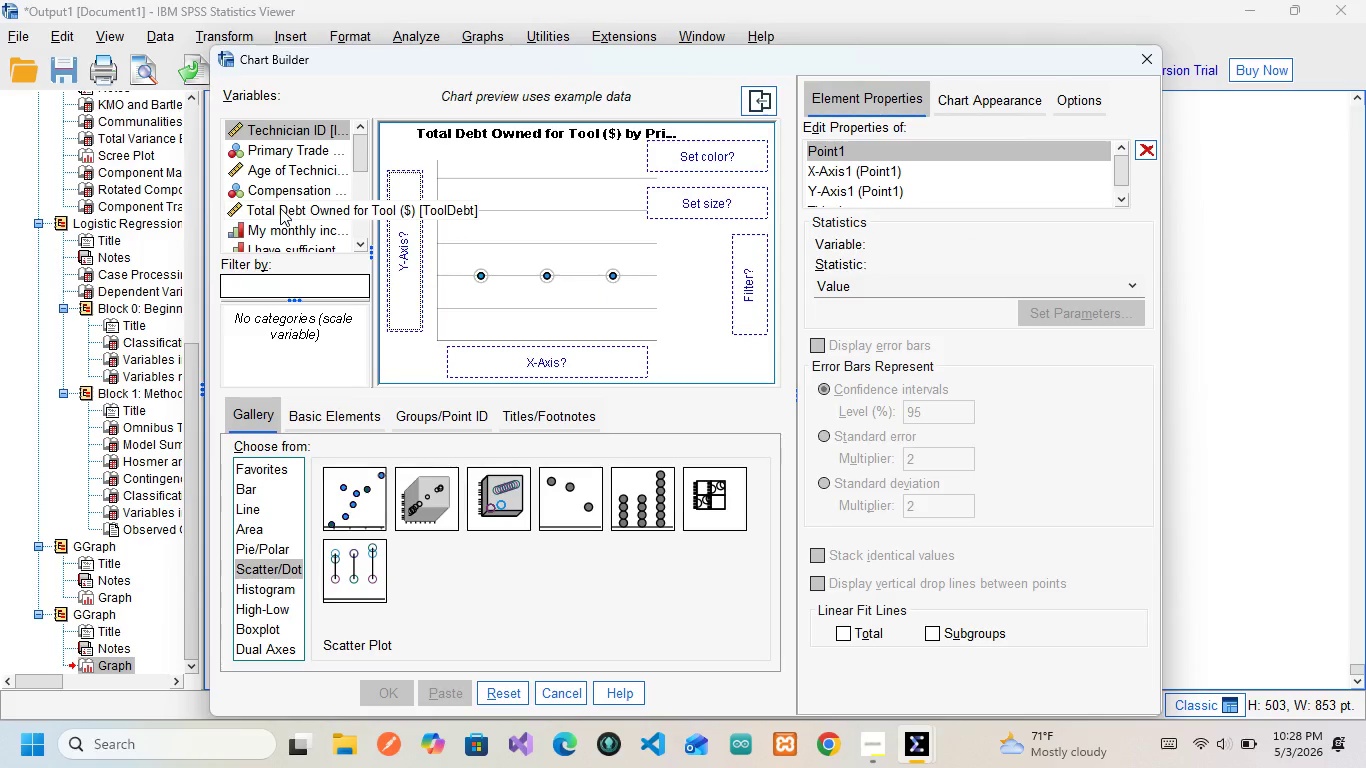 
scroll: coordinate [280, 236], scroll_direction: down, amount: 2.0
 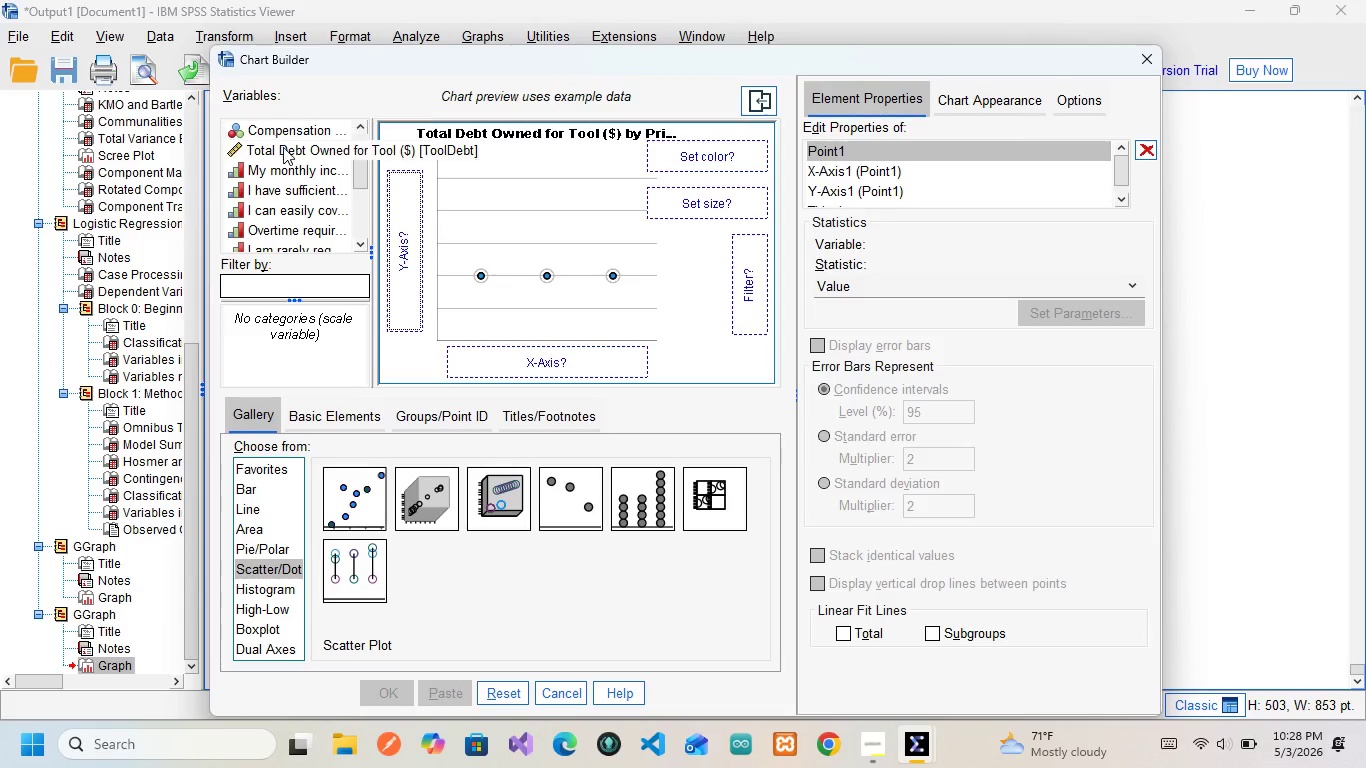 
mouse_move([279, 183])
 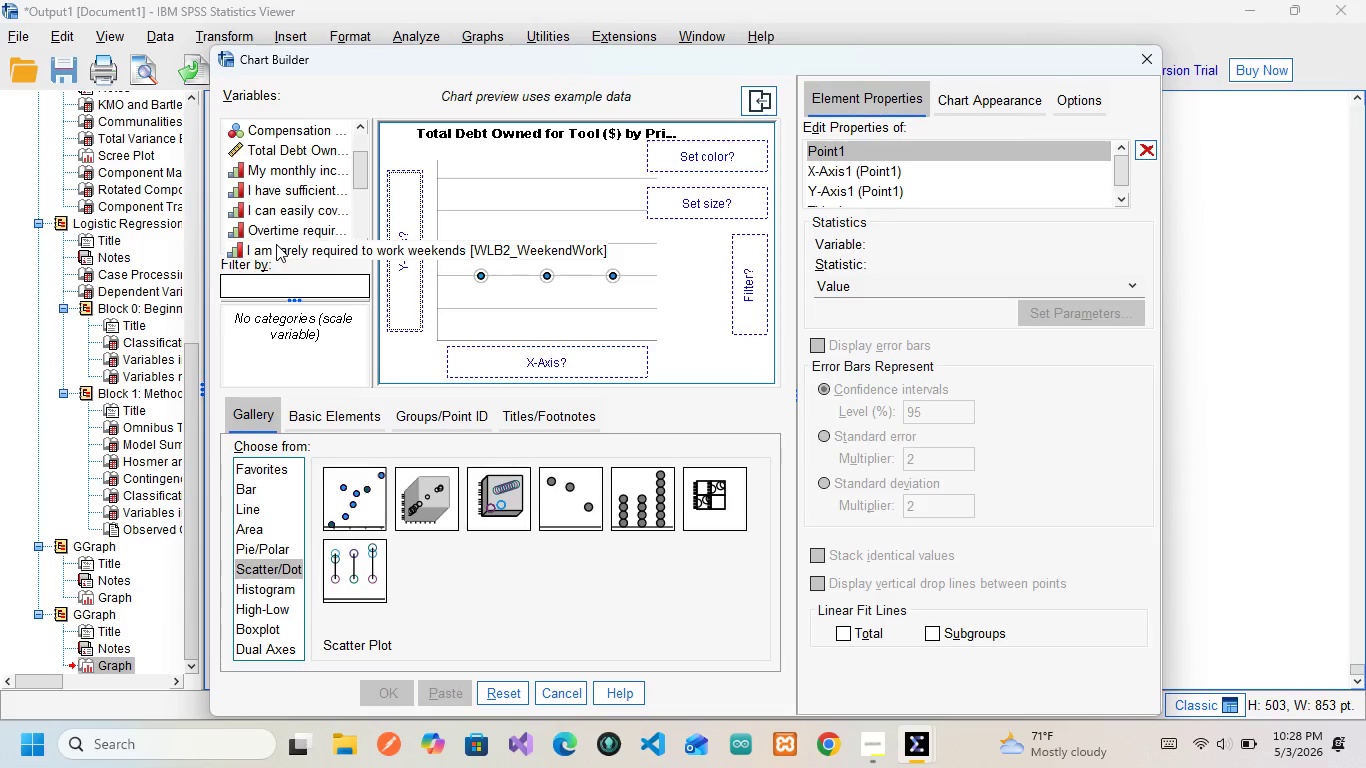 
scroll: coordinate [276, 244], scroll_direction: down, amount: 2.0
 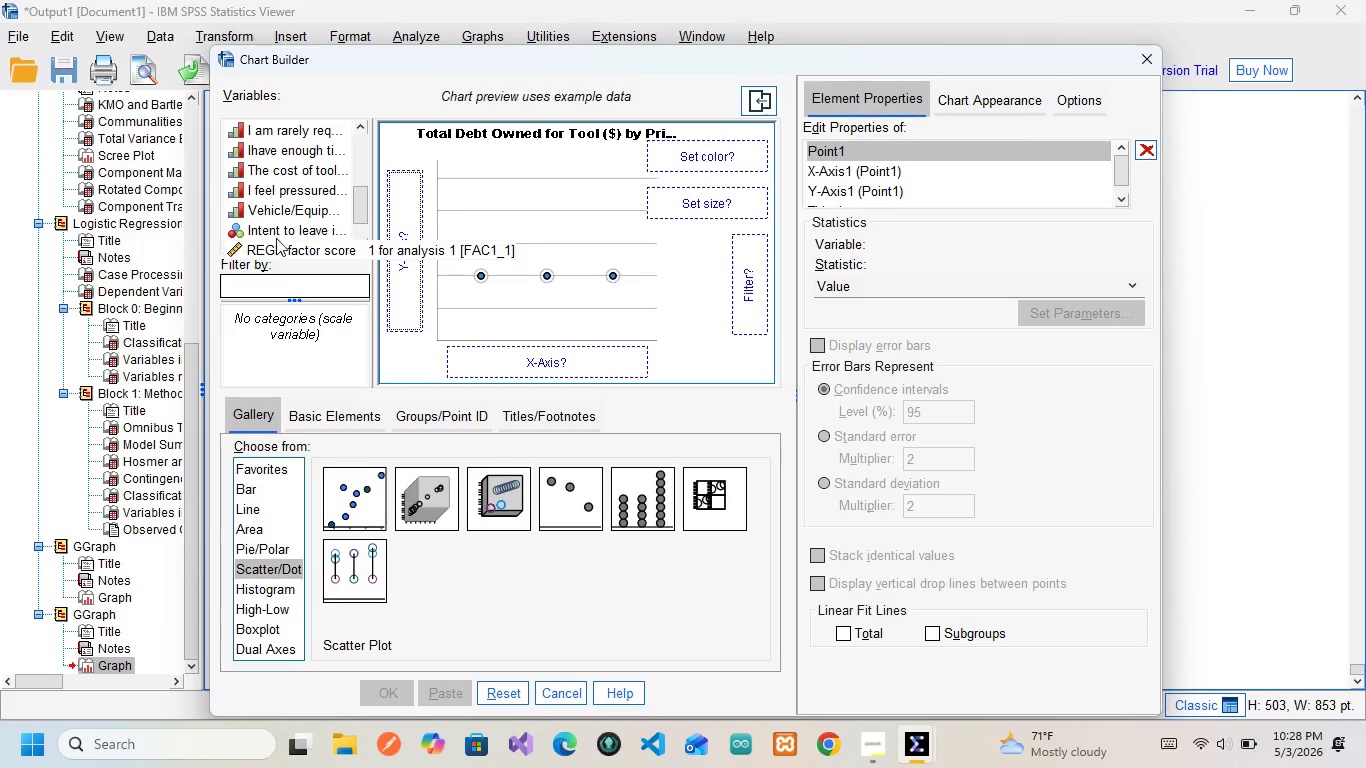 
wait(11.71)
 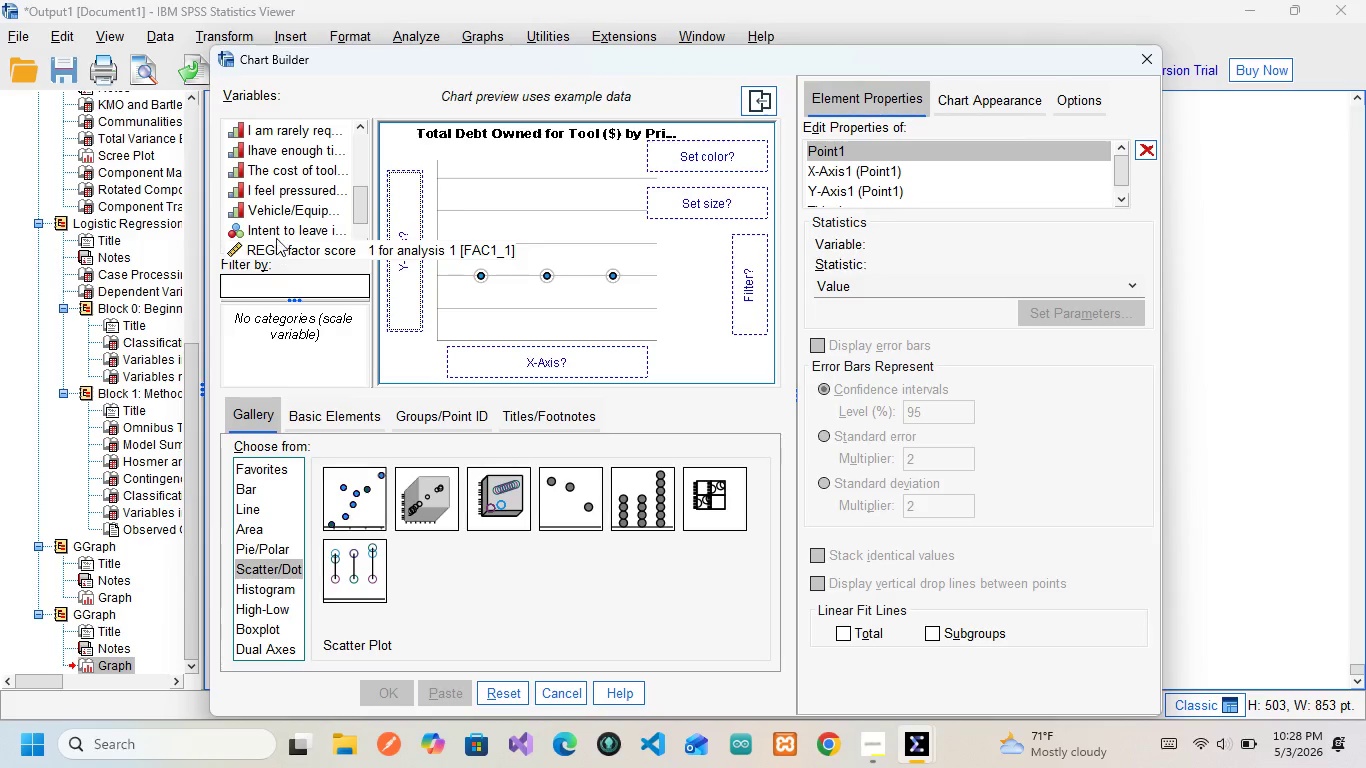 
left_click([273, 176])
 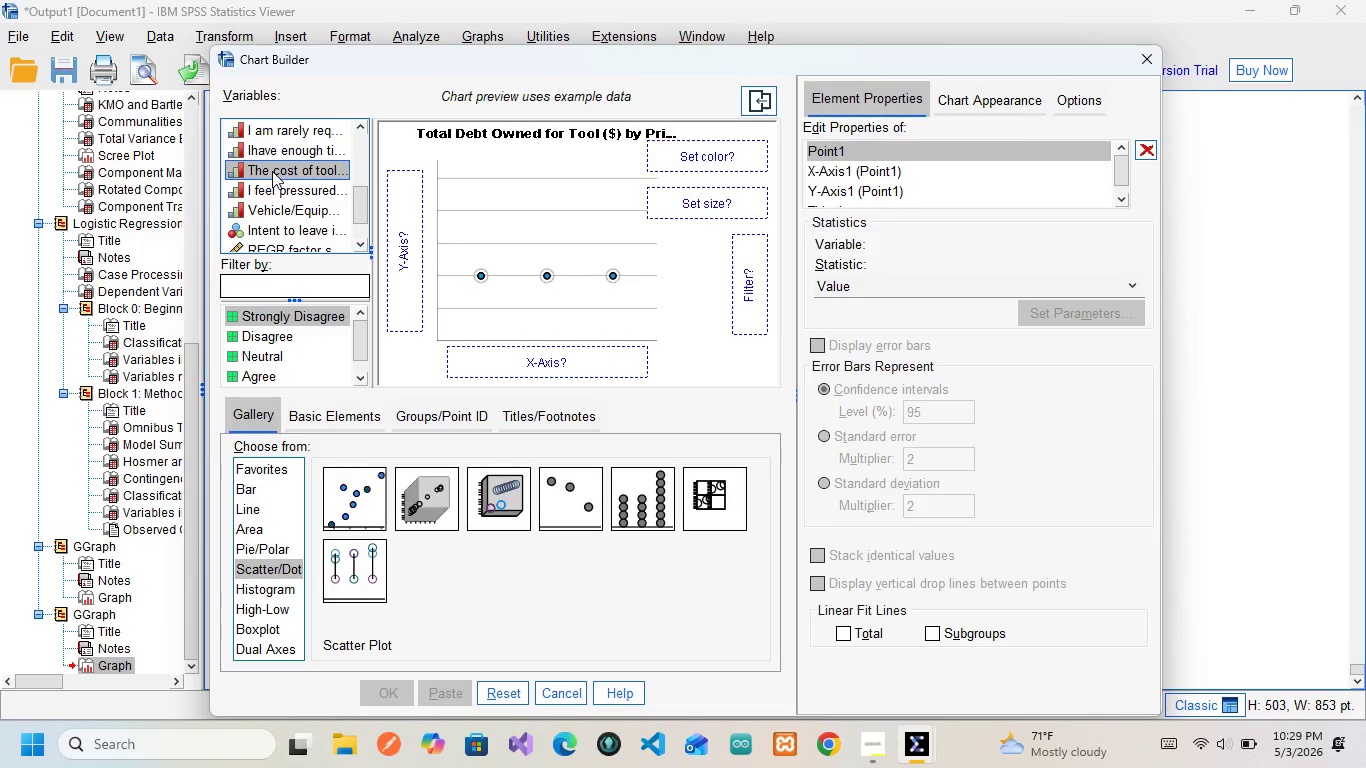 
left_click_drag(start_coordinate=[272, 171], to_coordinate=[499, 347])
 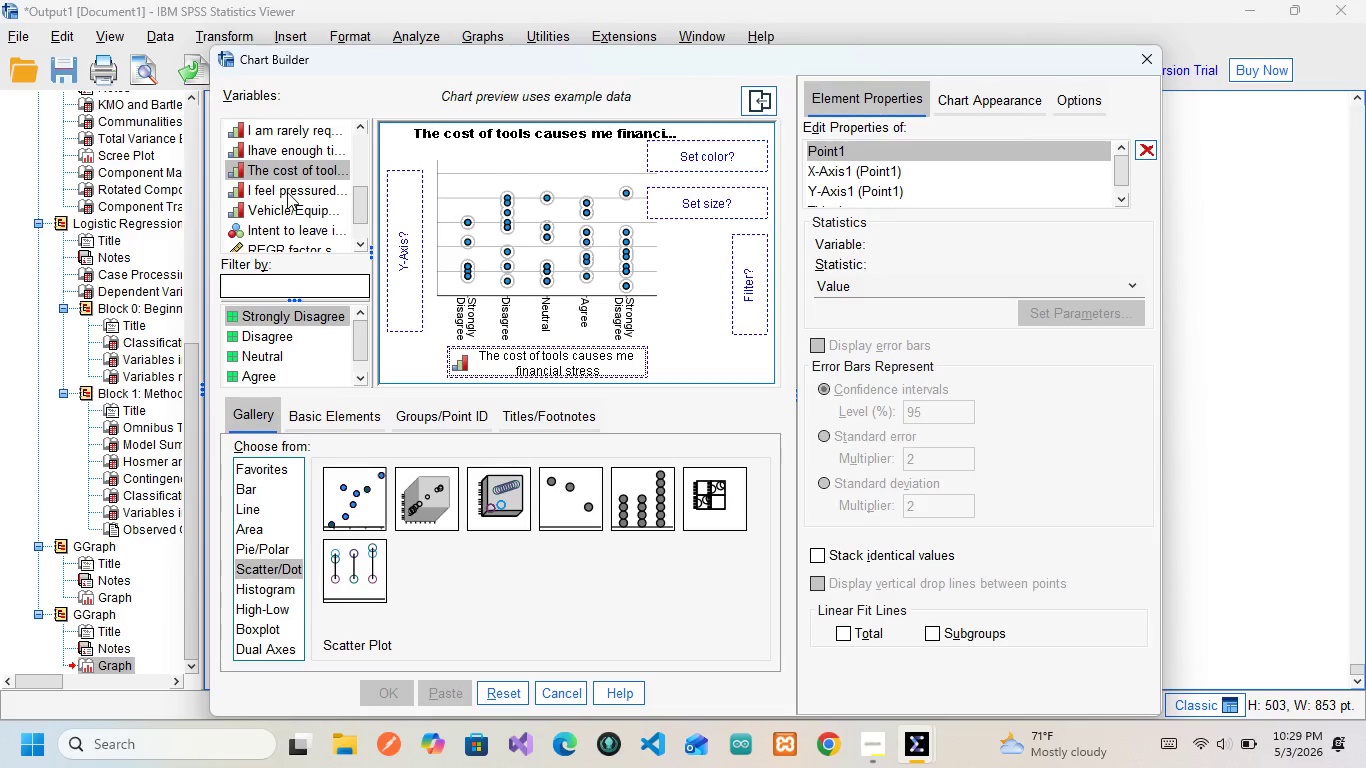 
left_click_drag(start_coordinate=[287, 192], to_coordinate=[451, 348])
 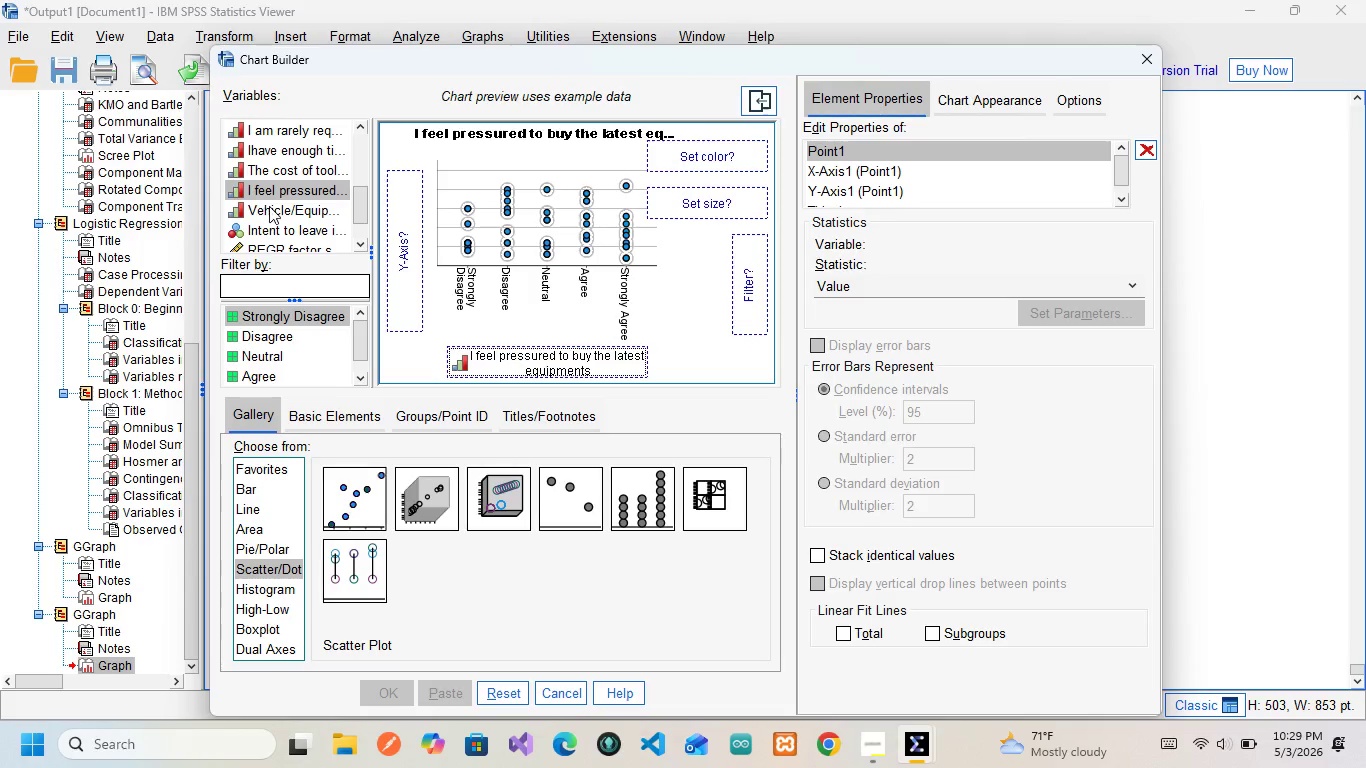 
left_click_drag(start_coordinate=[271, 207], to_coordinate=[520, 359])
 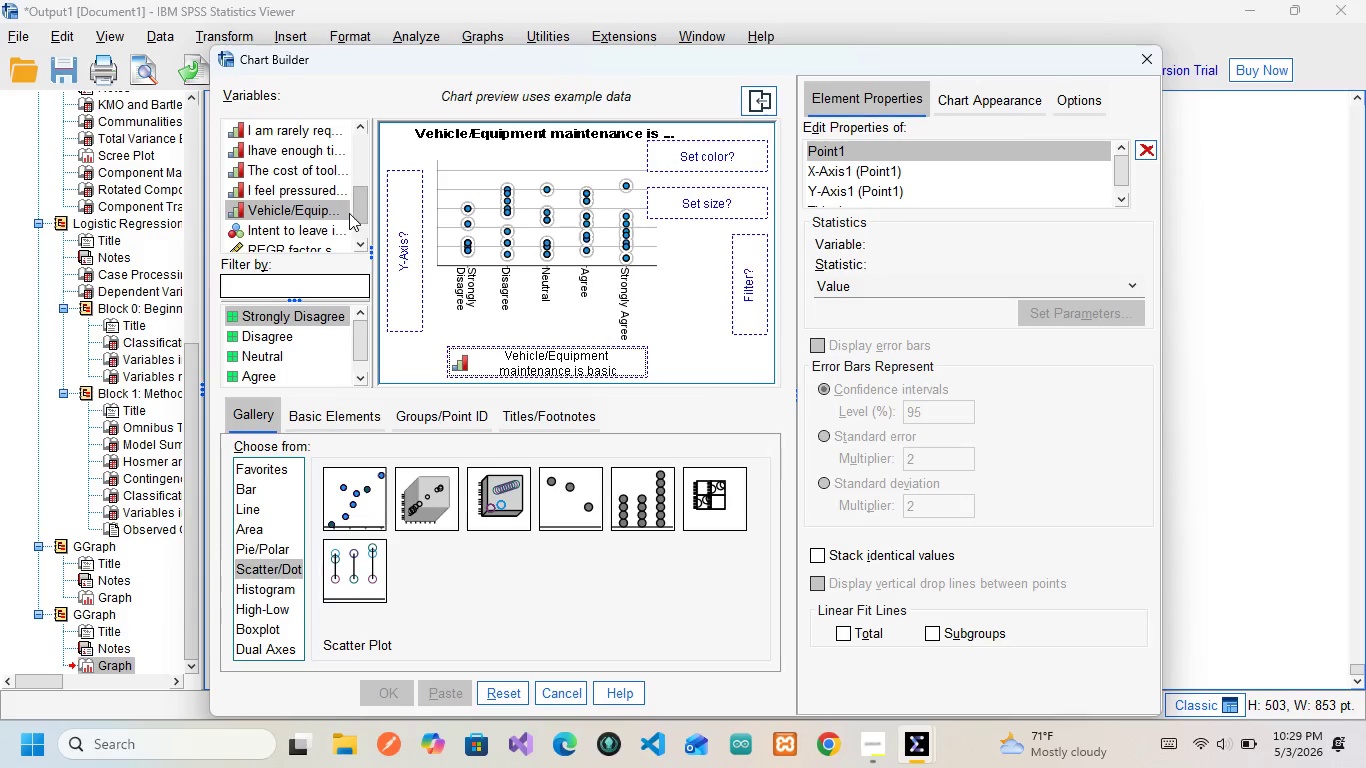 
scroll: coordinate [258, 190], scroll_direction: up, amount: 1.0
 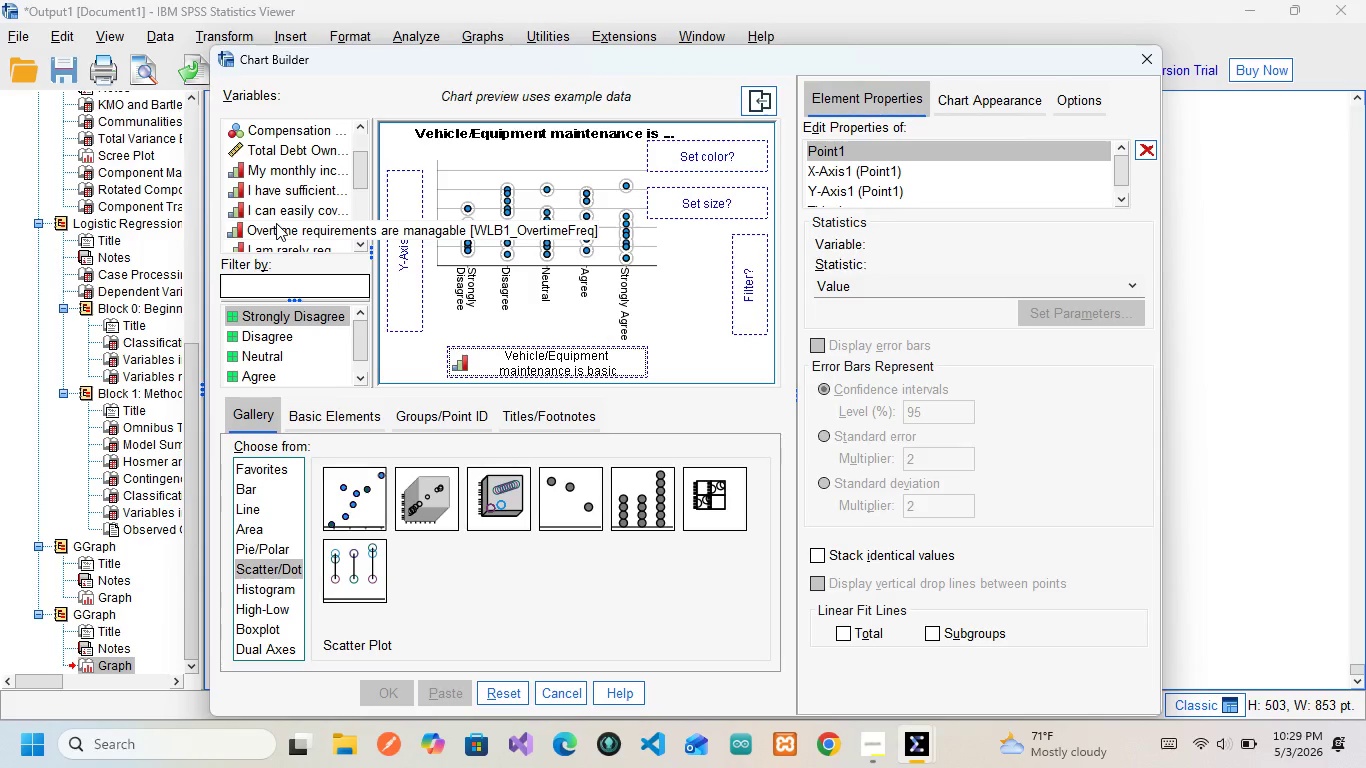 
scroll: coordinate [294, 172], scroll_direction: none, amount: 0.0
 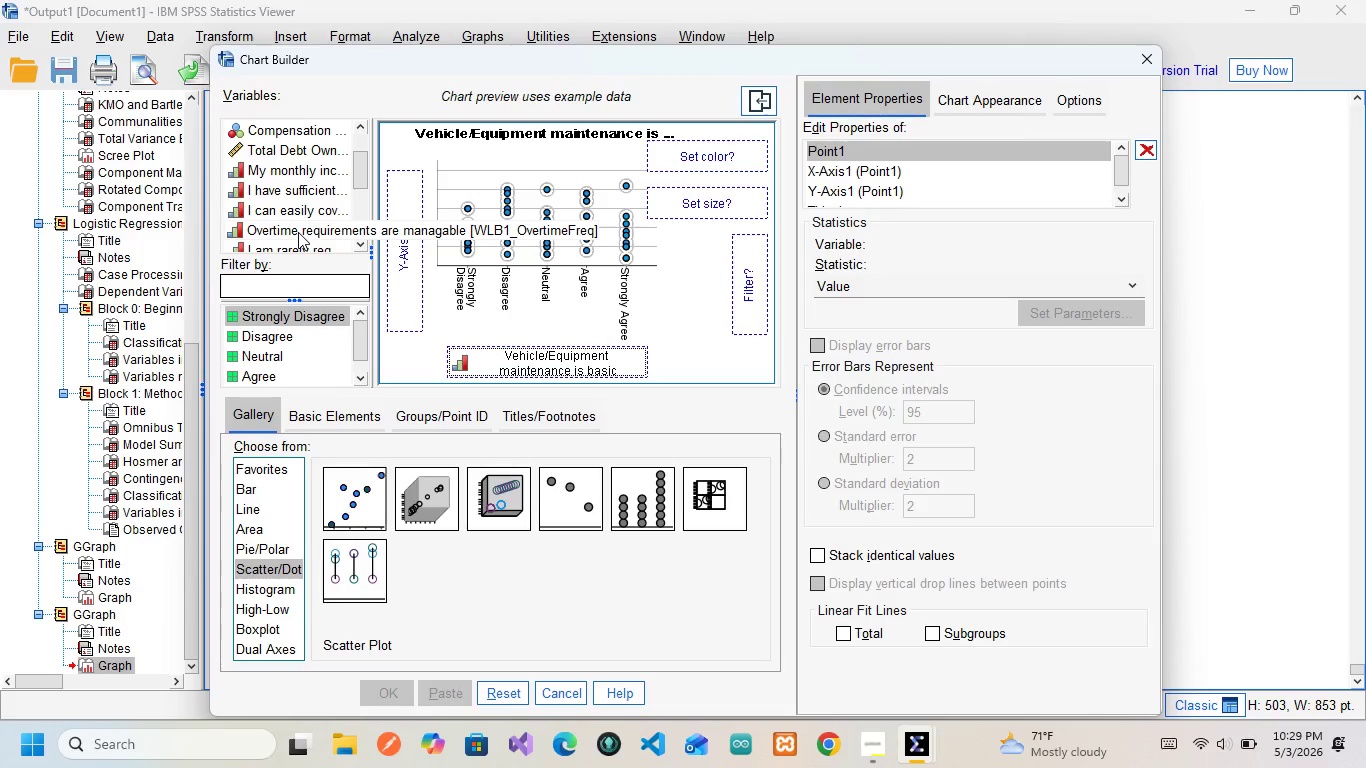 
wait(5.28)
 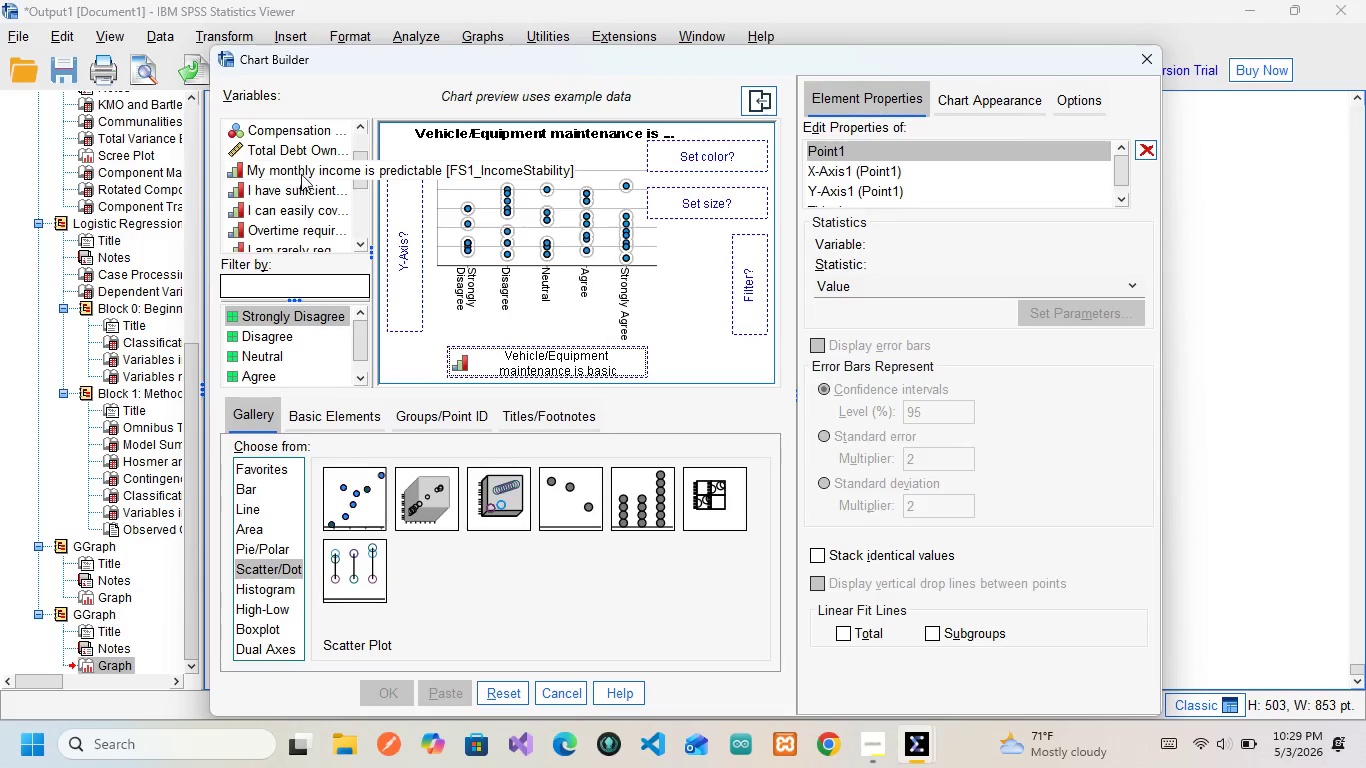 
scroll: coordinate [287, 148], scroll_direction: up, amount: 5.0
 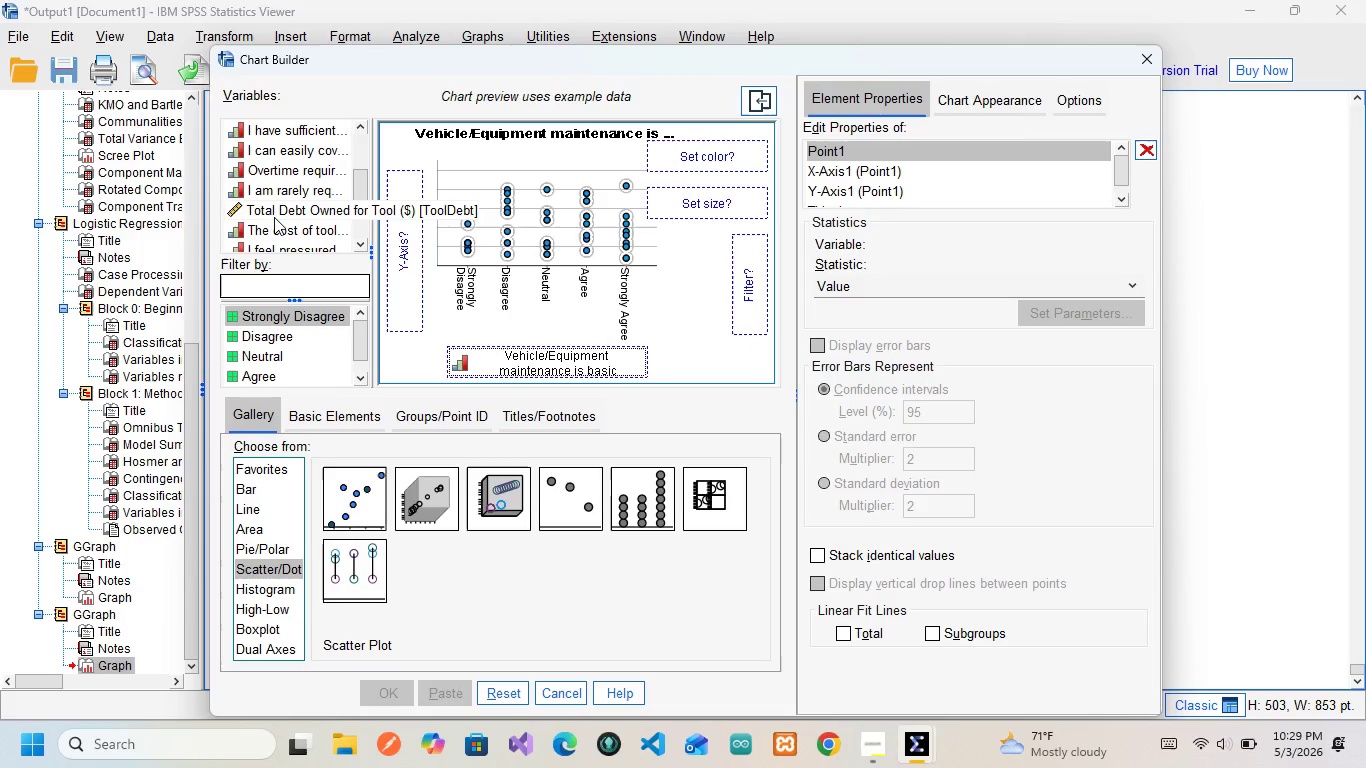 
scroll: coordinate [274, 217], scroll_direction: down, amount: 53.0
 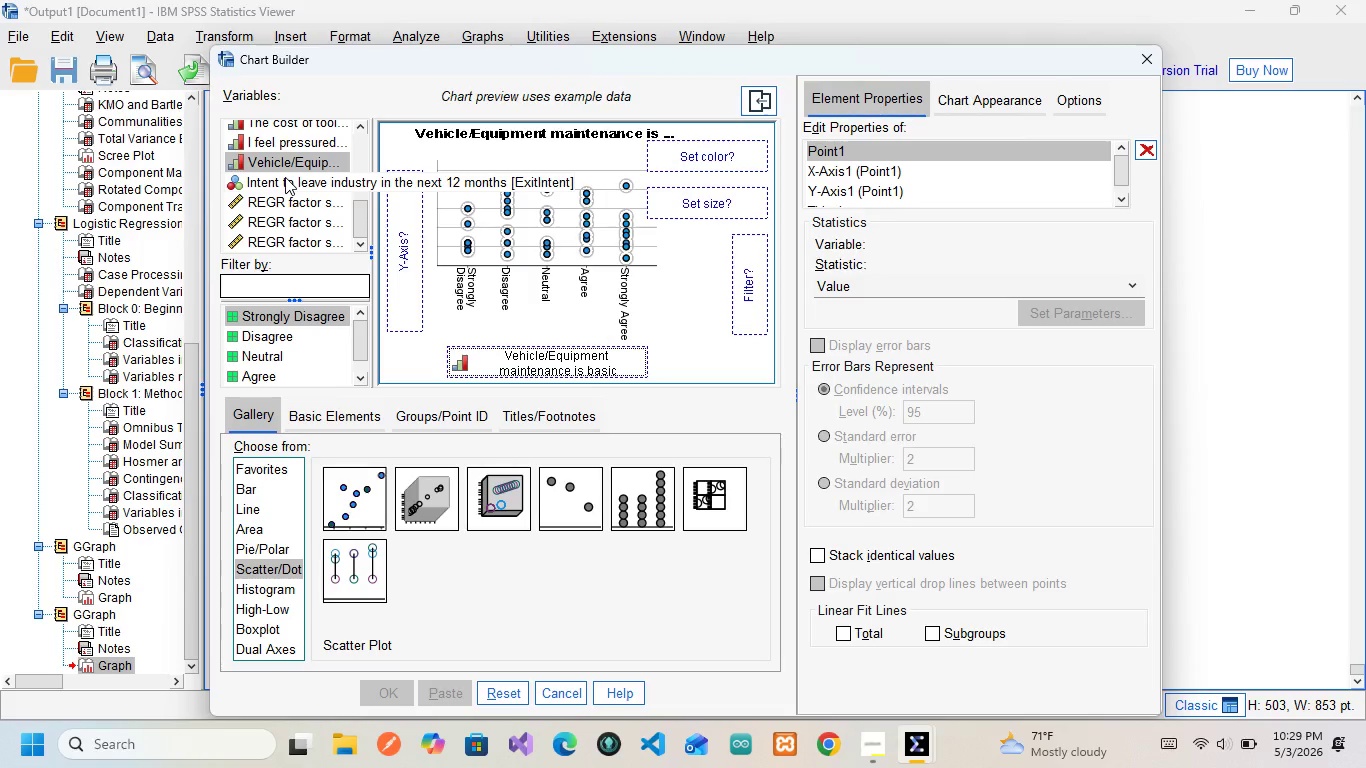 
left_click([285, 177])
 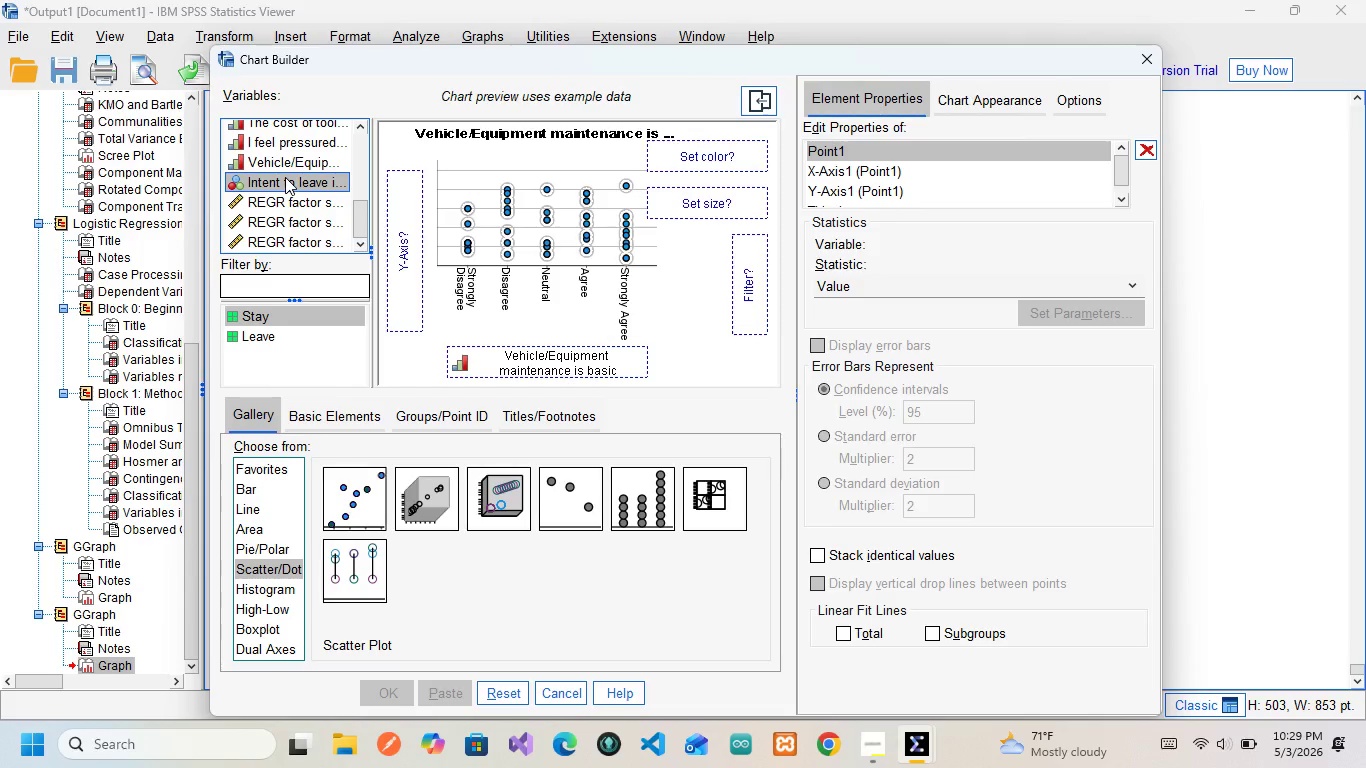 
left_click_drag(start_coordinate=[285, 177], to_coordinate=[410, 209])
 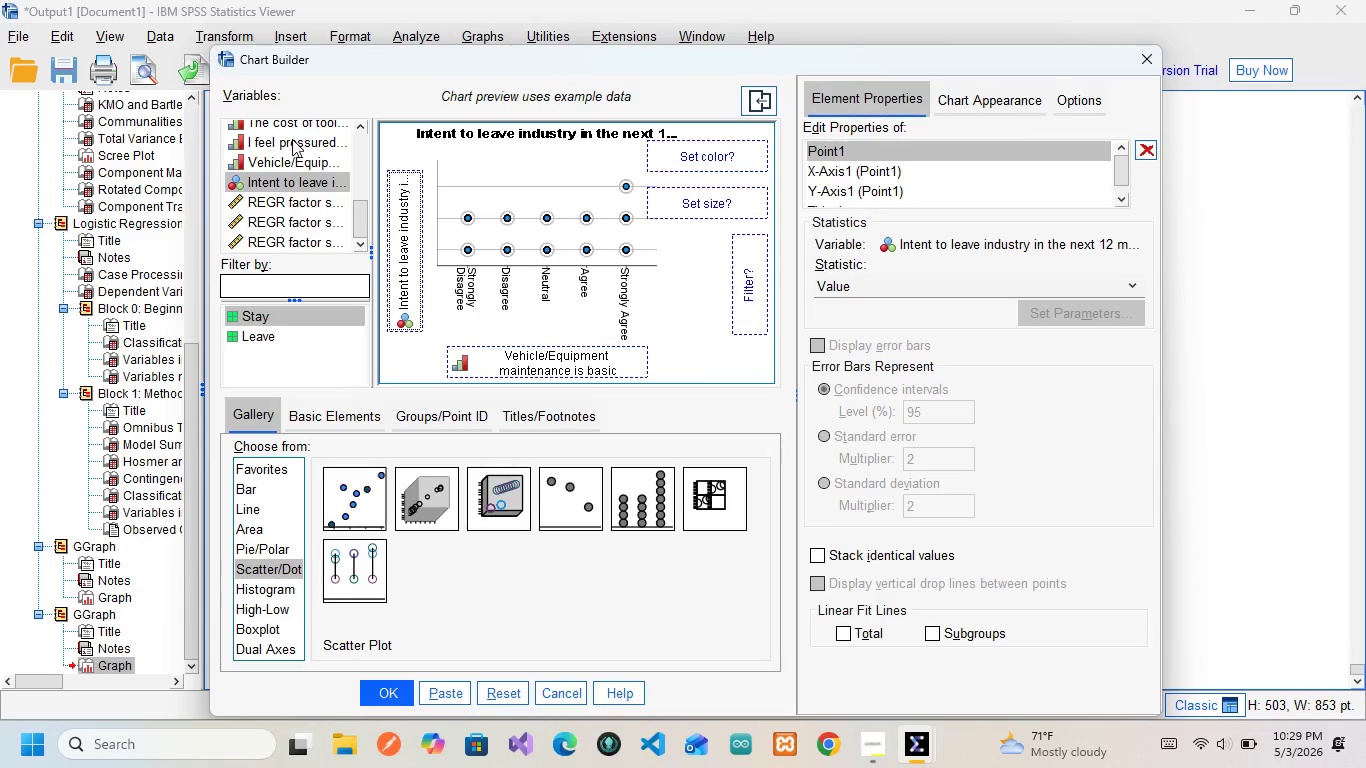 
left_click_drag(start_coordinate=[287, 140], to_coordinate=[285, 132])
 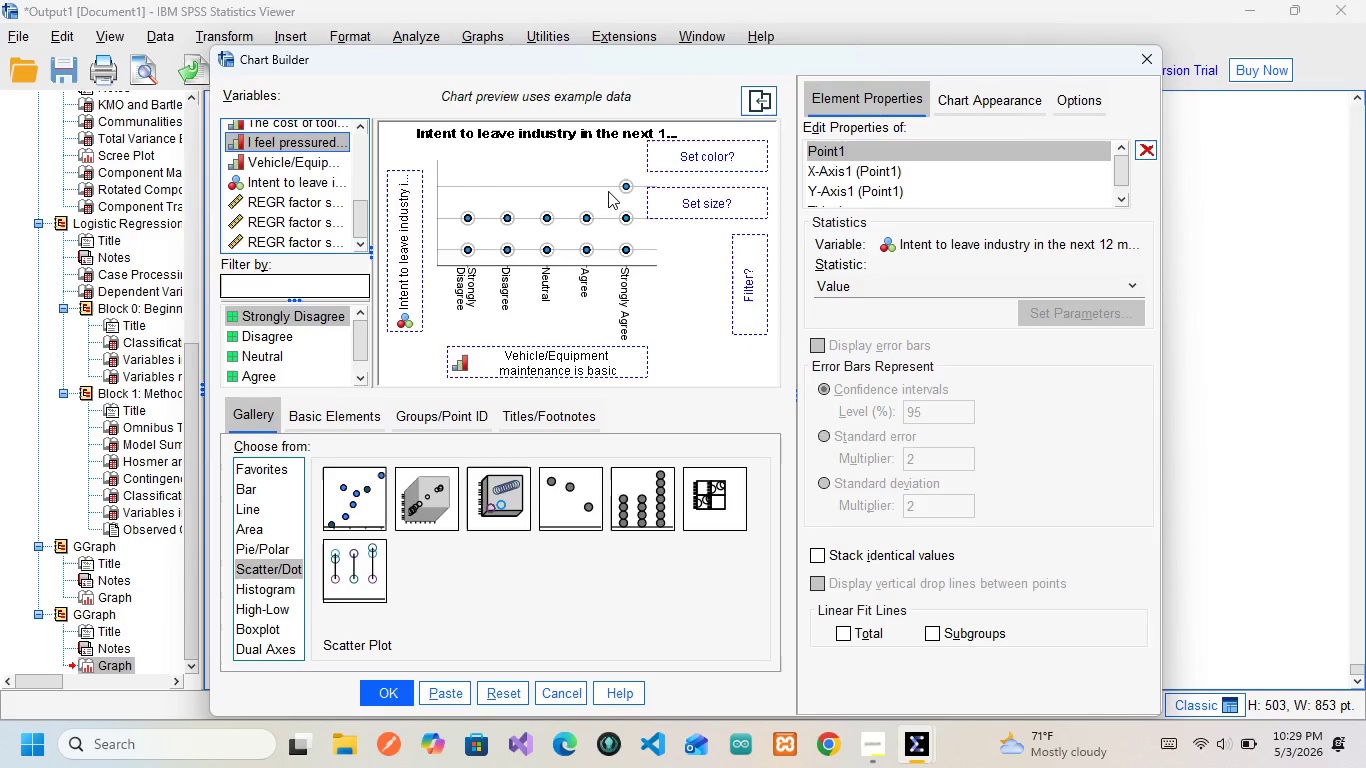 
wait(17.16)
 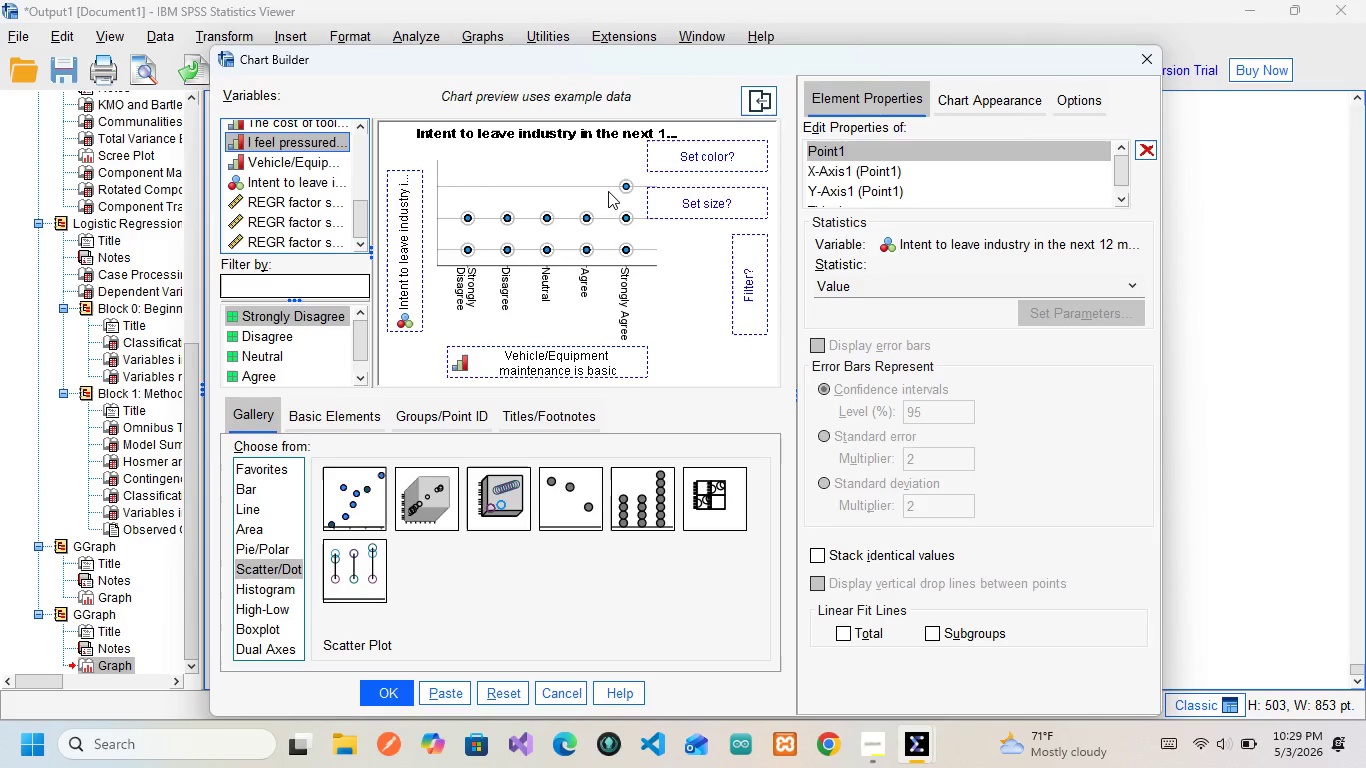 
left_click([435, 686])
 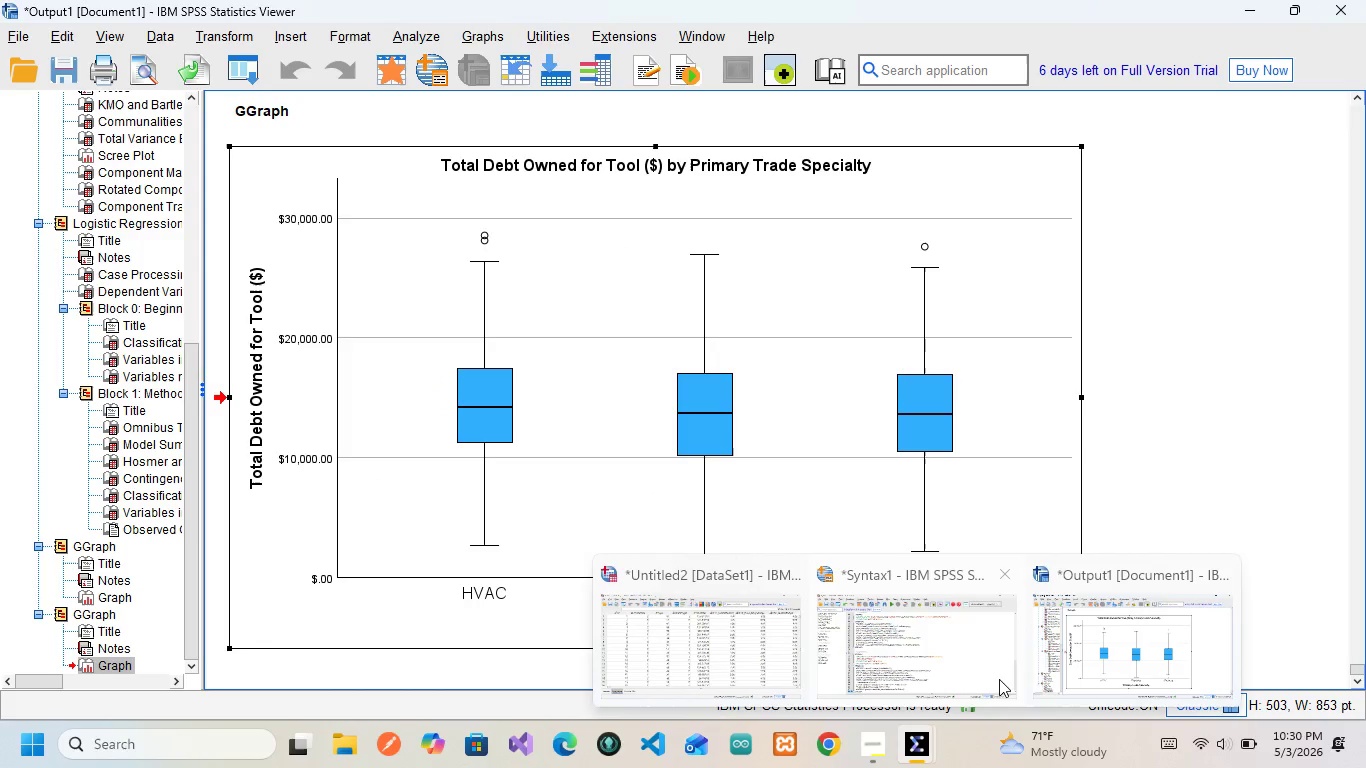 
left_click([917, 644])
 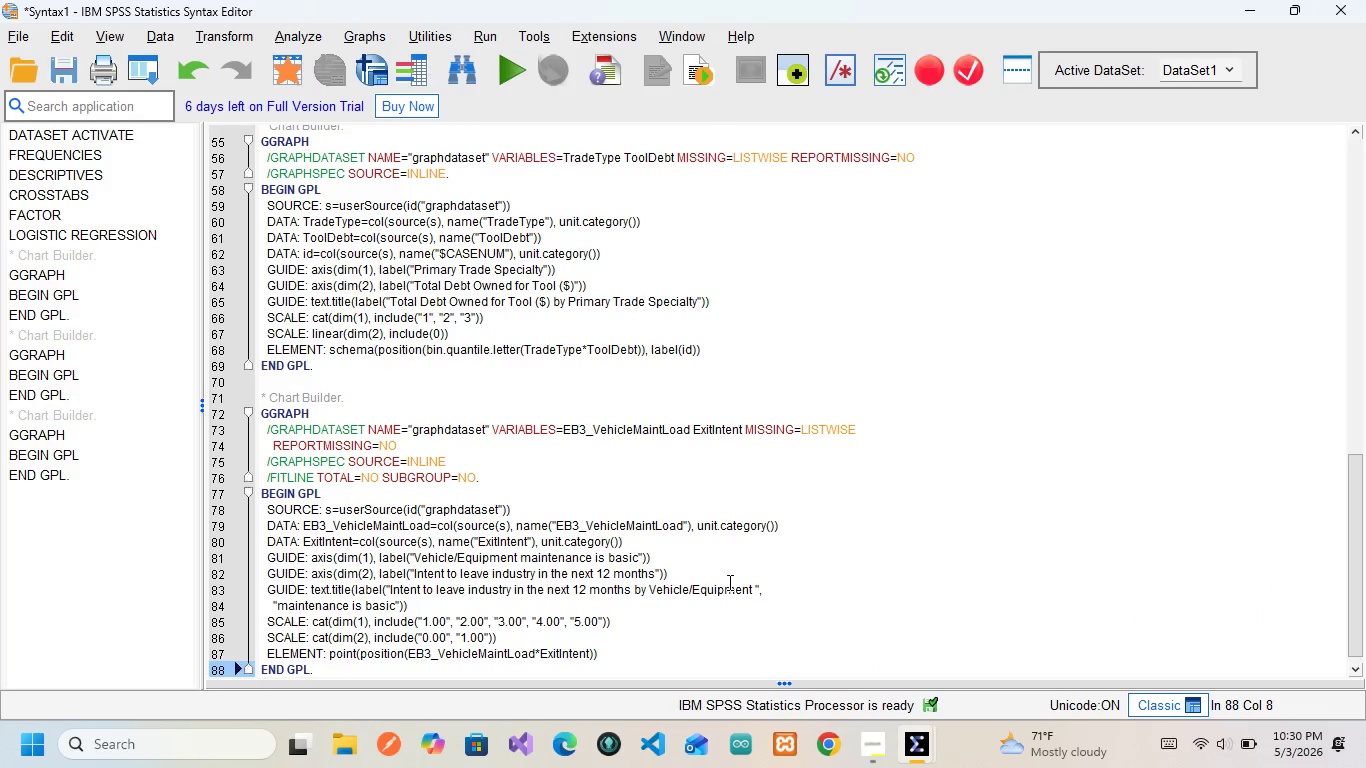 
scroll: coordinate [728, 582], scroll_direction: down, amount: 11.0
 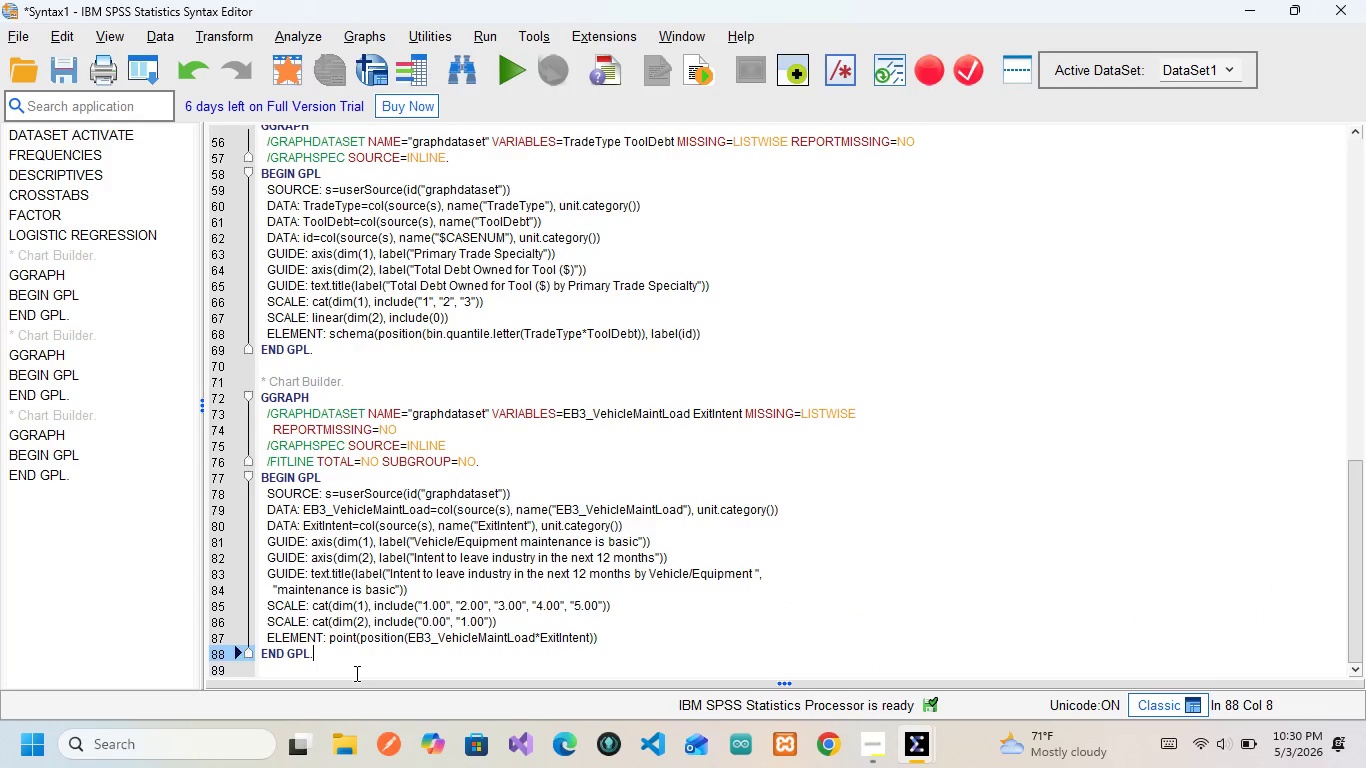 
left_click_drag(start_coordinate=[333, 655], to_coordinate=[259, 381])
 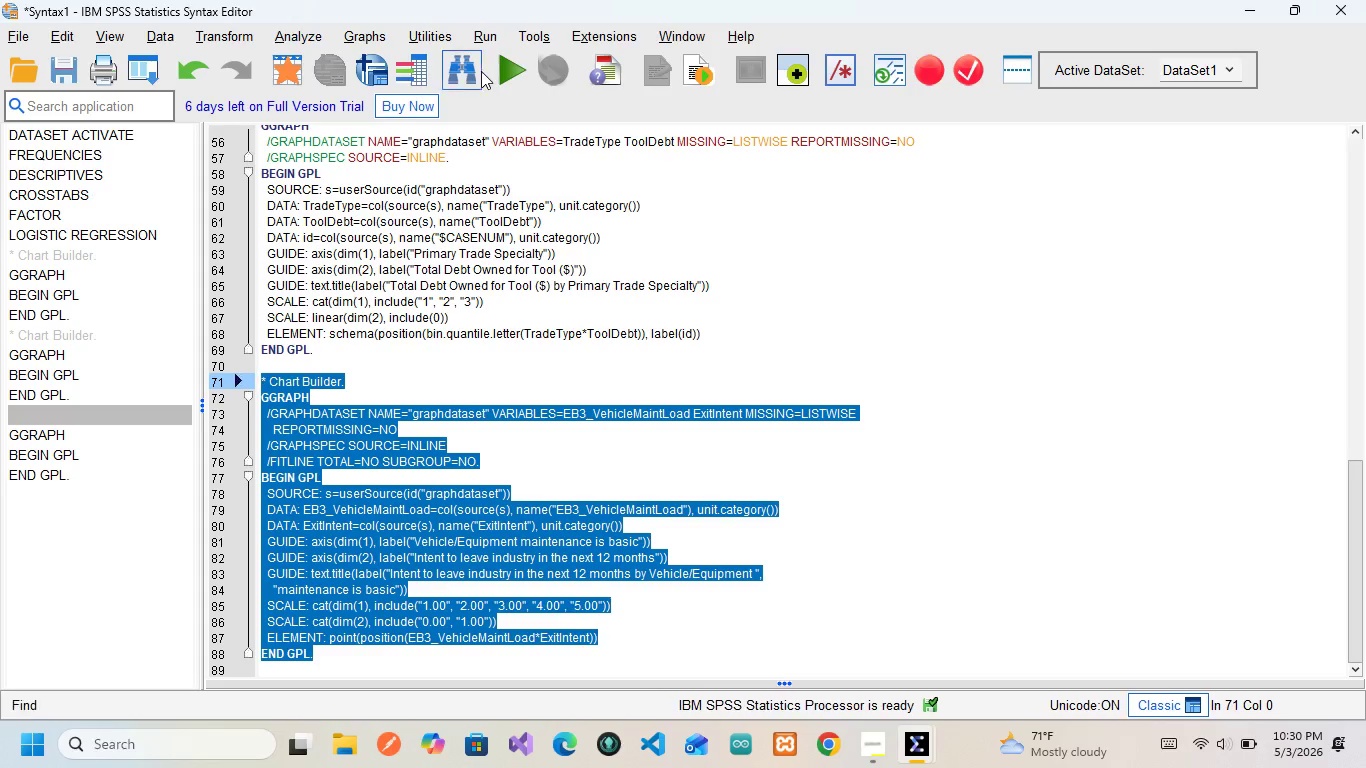 
left_click([507, 73])
 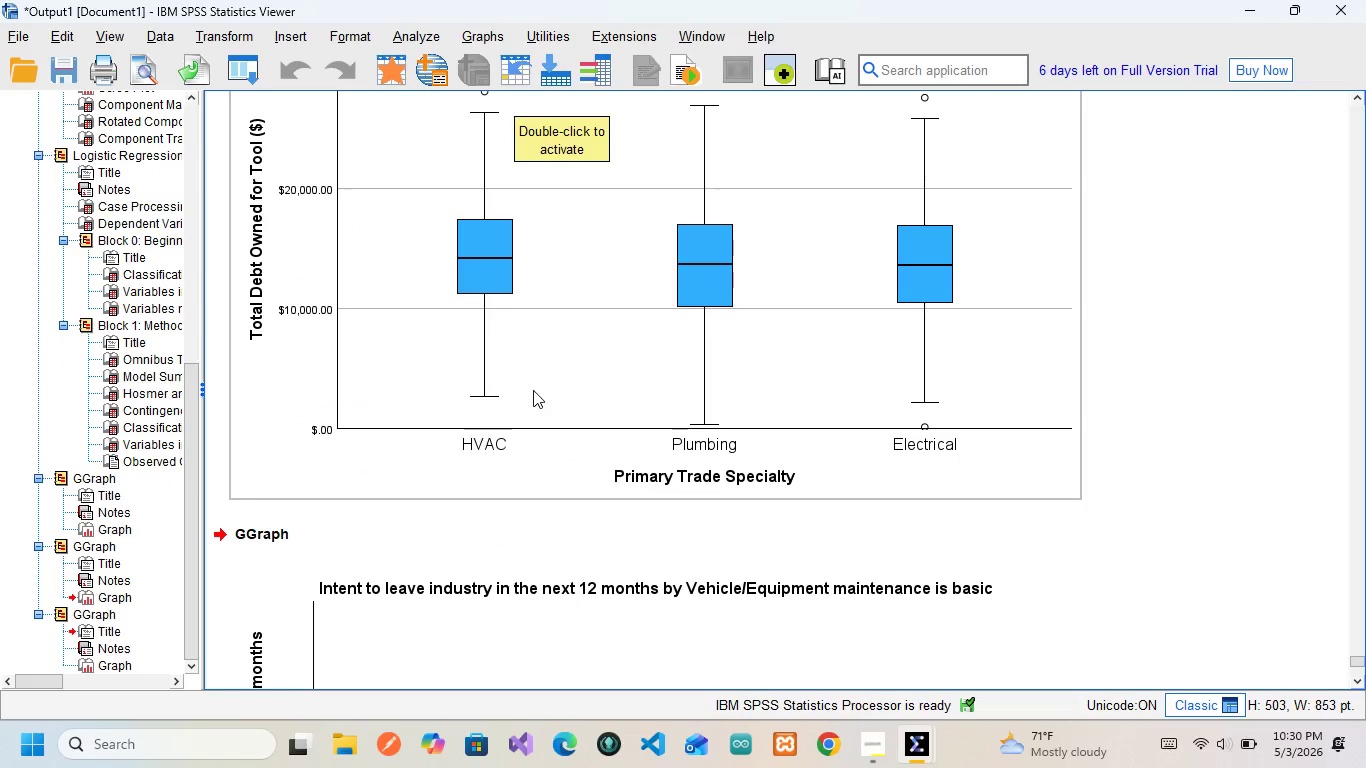 
scroll: coordinate [533, 390], scroll_direction: down, amount: 4.0
 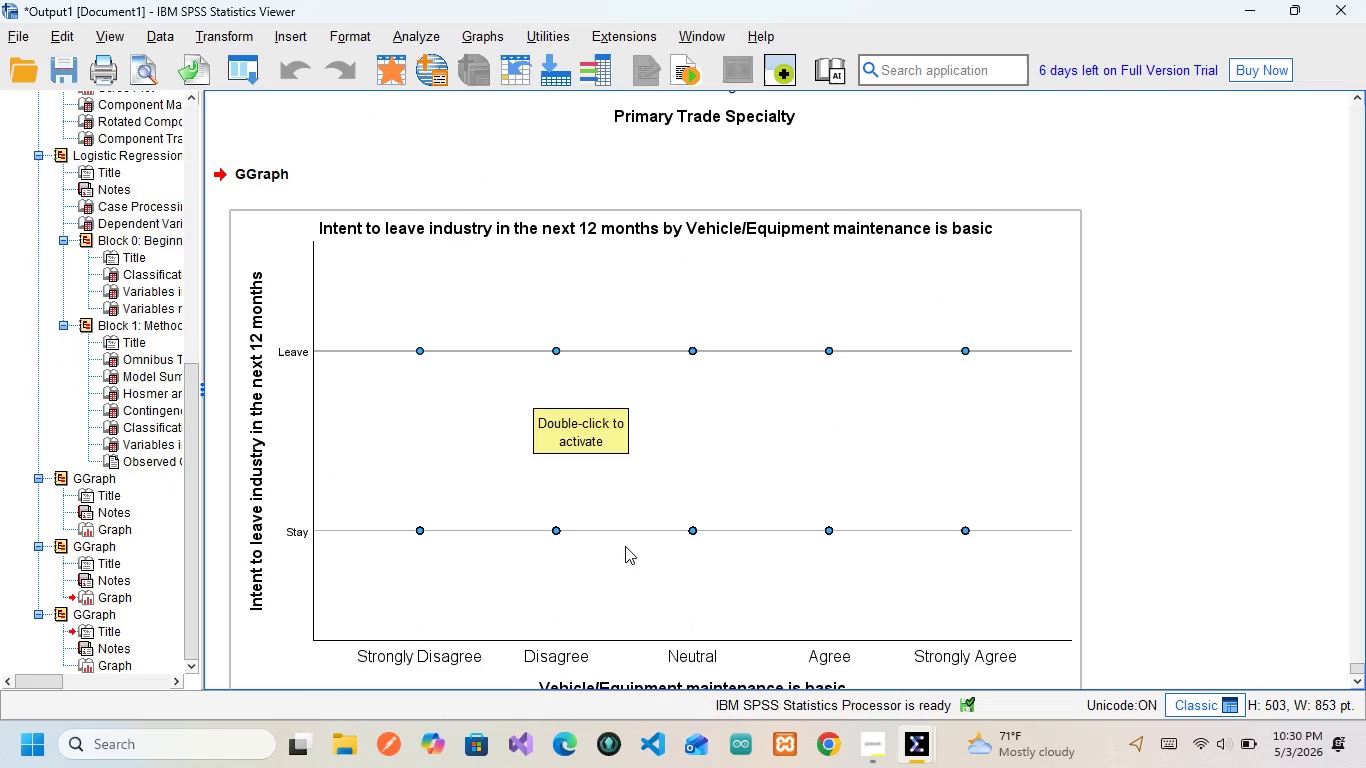 